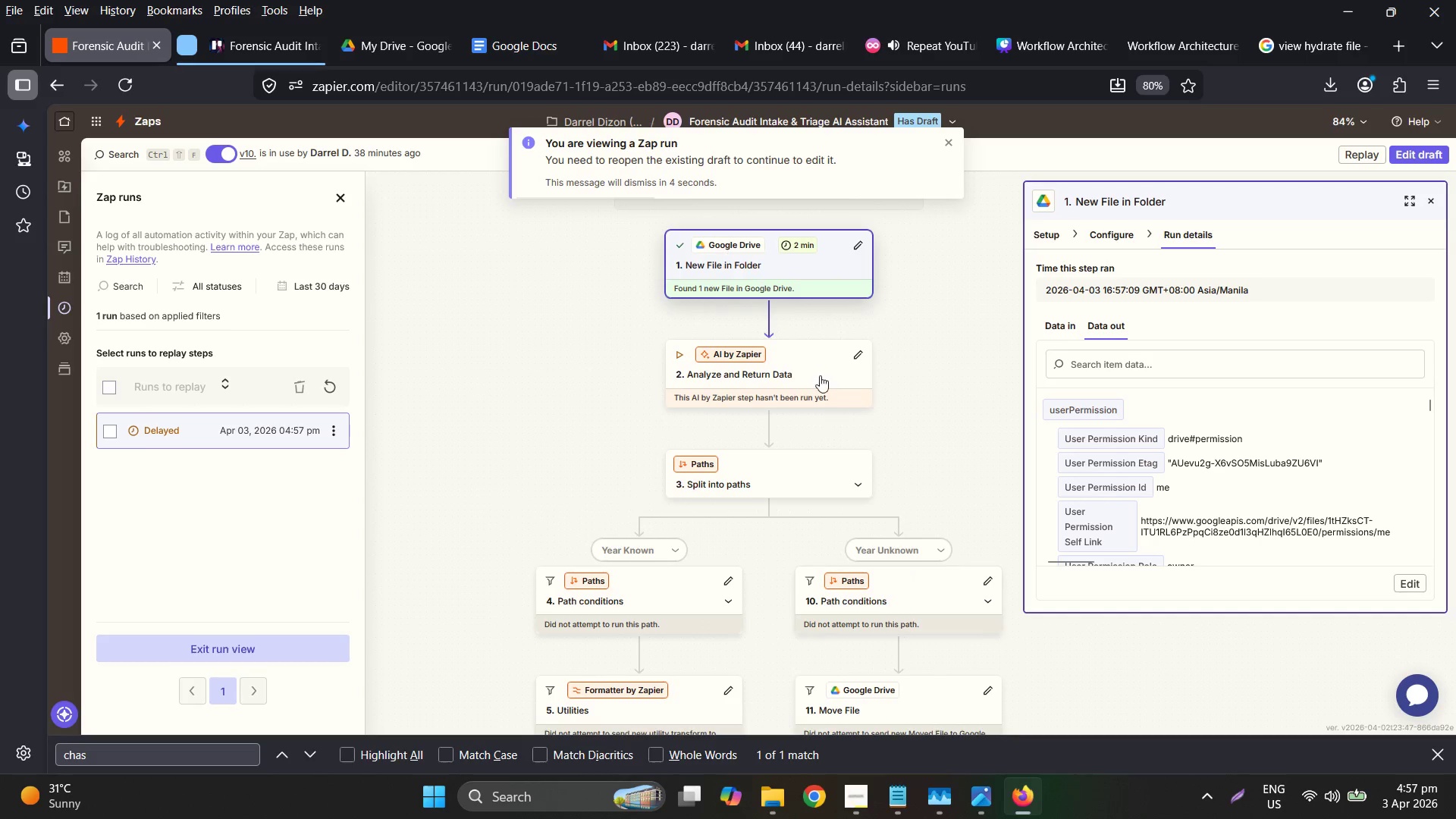 
left_click([815, 363])
 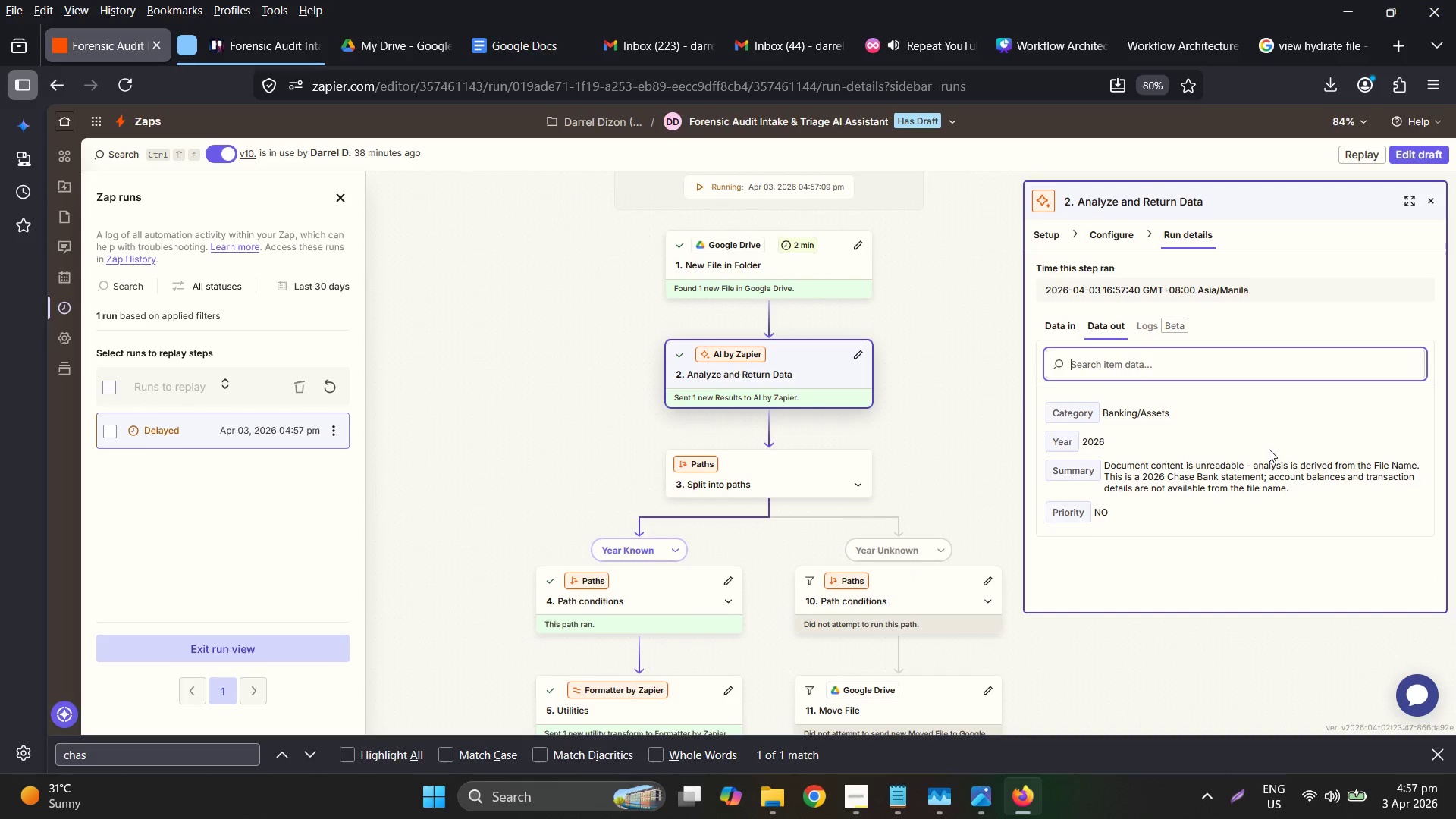 
wait(5.38)
 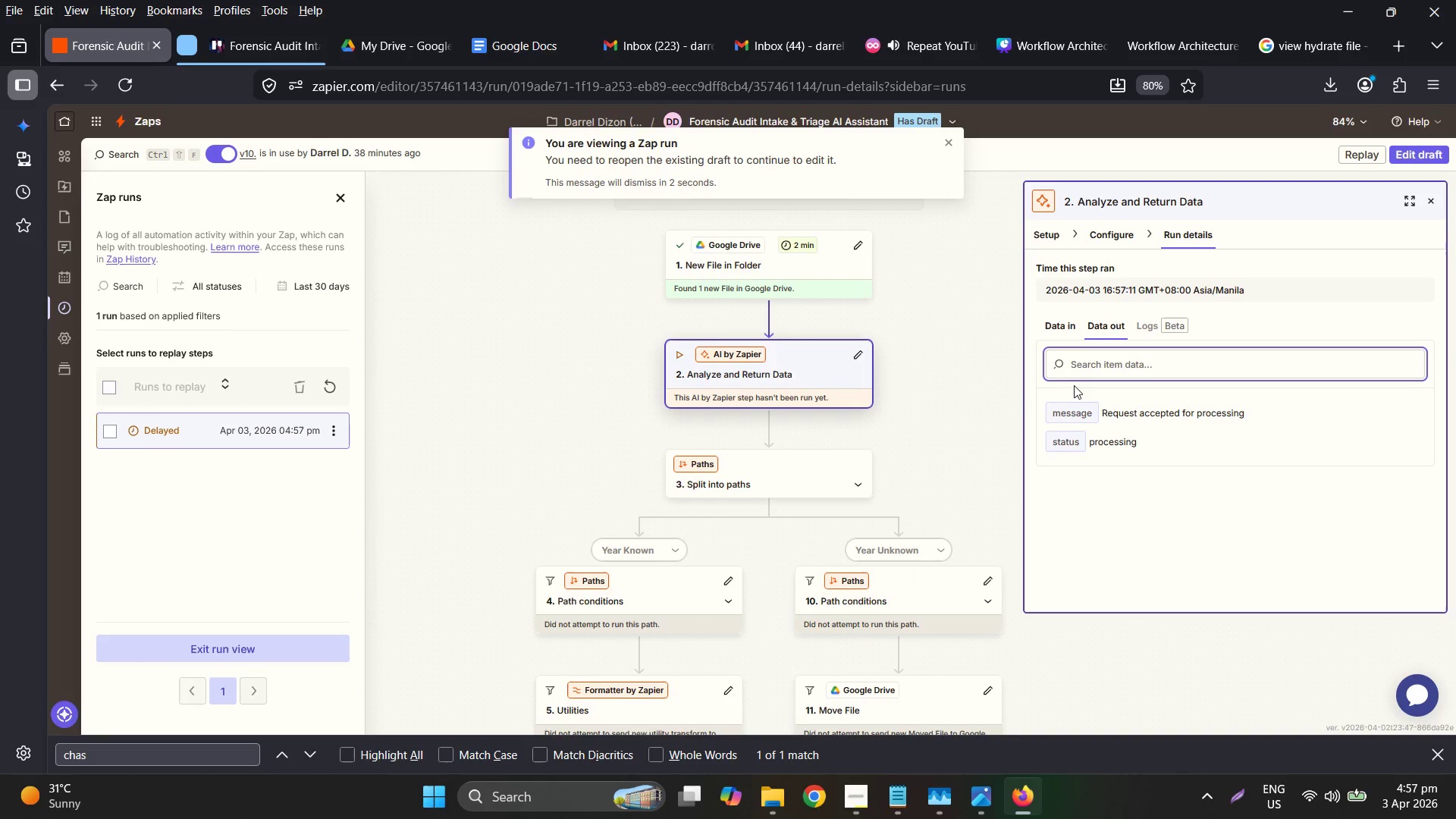 
scroll: coordinate [880, 627], scroll_direction: down, amount: 3.0
 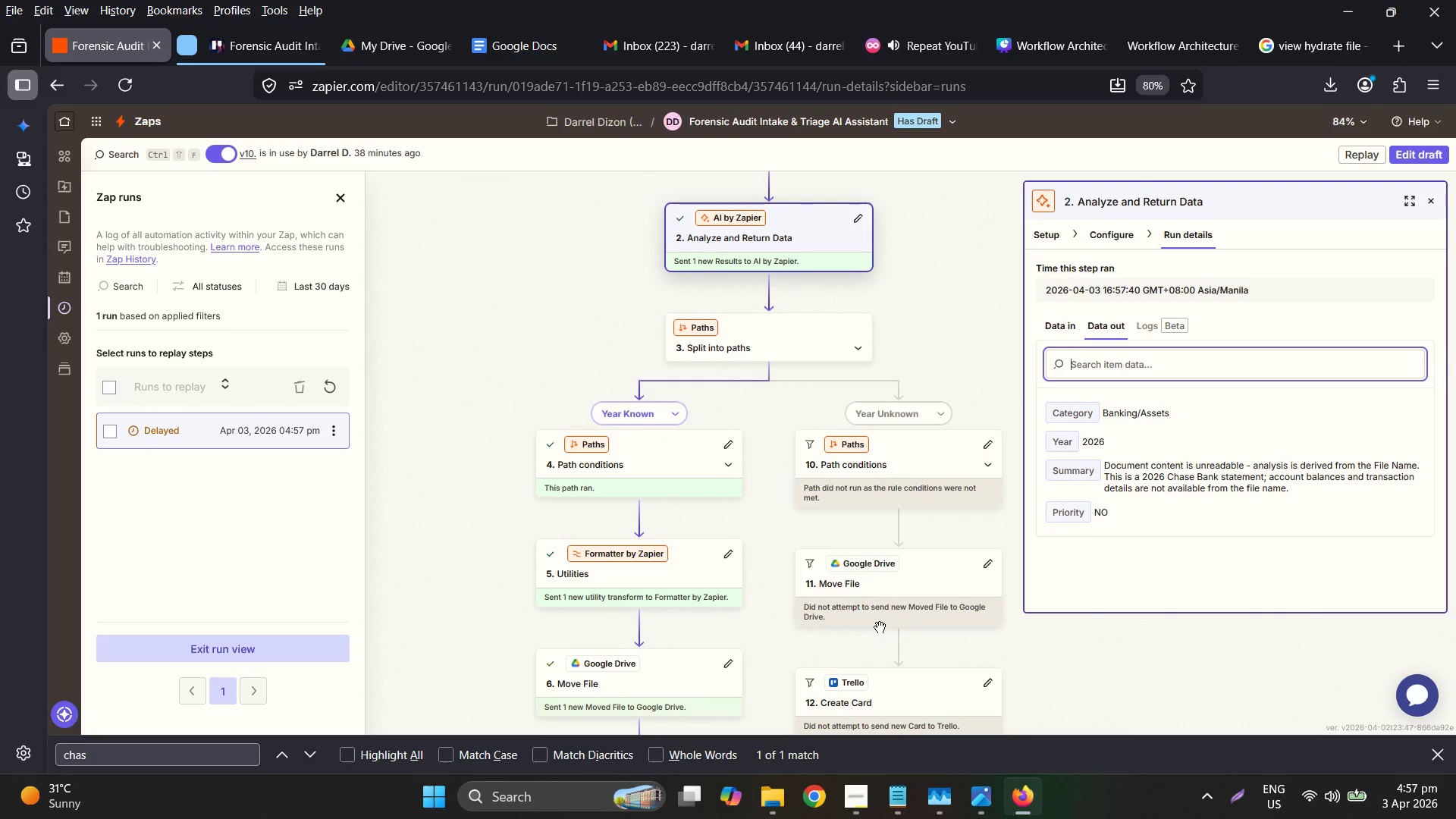 
scroll: coordinate [886, 633], scroll_direction: up, amount: 5.0
 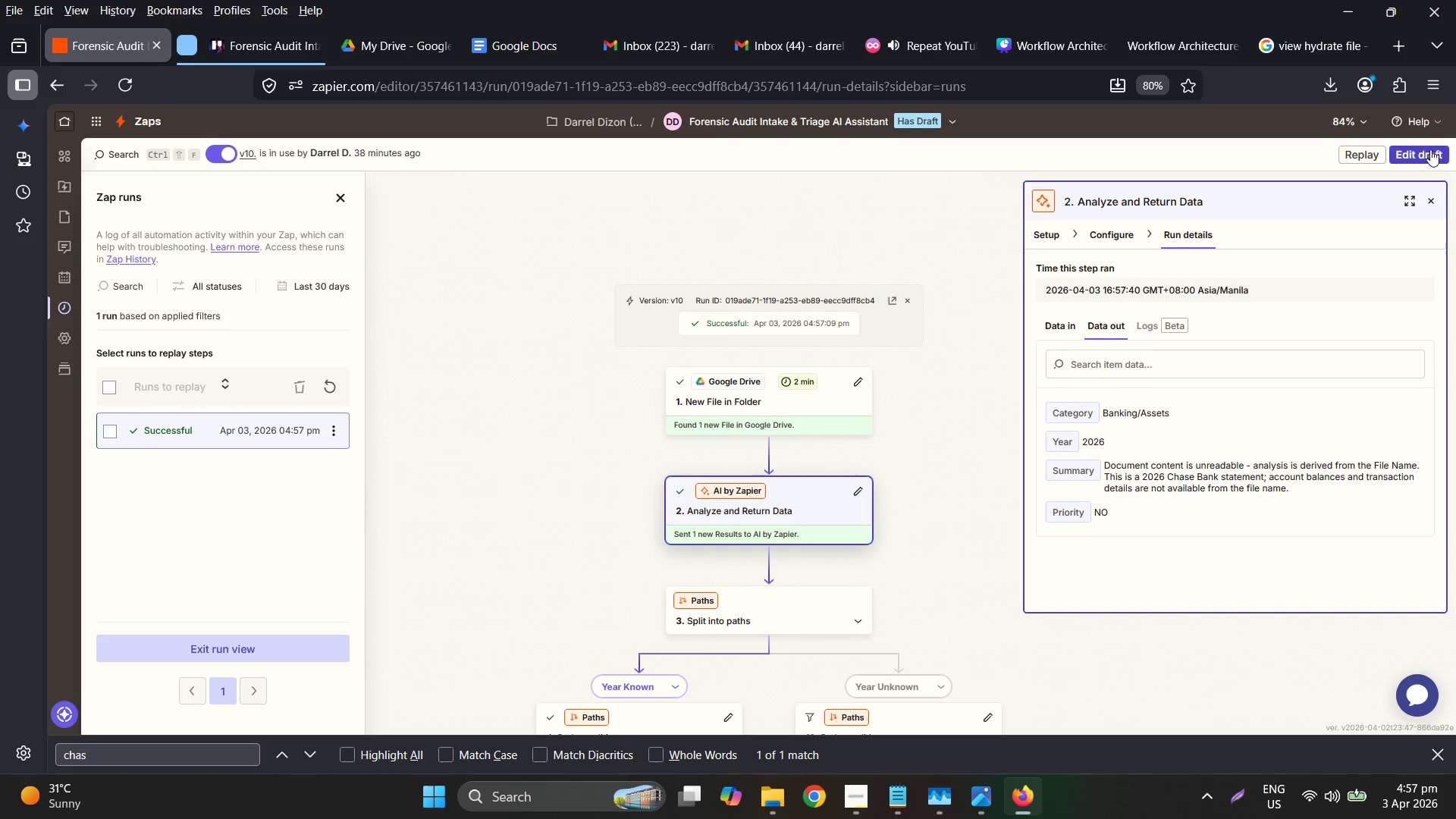 
left_click_drag(start_coordinate=[1430, 146], to_coordinate=[934, 268])
 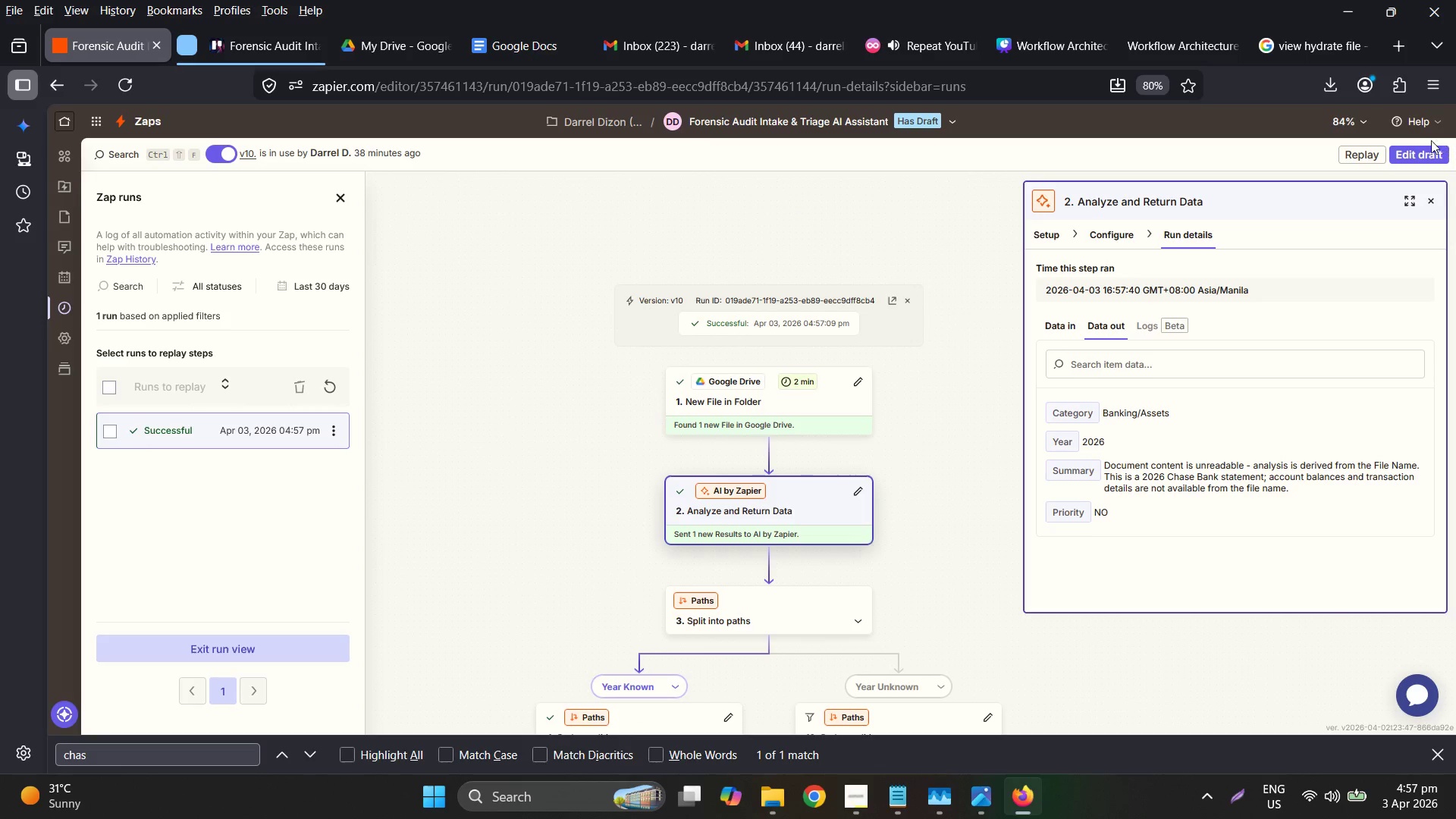 
left_click([1404, 162])
 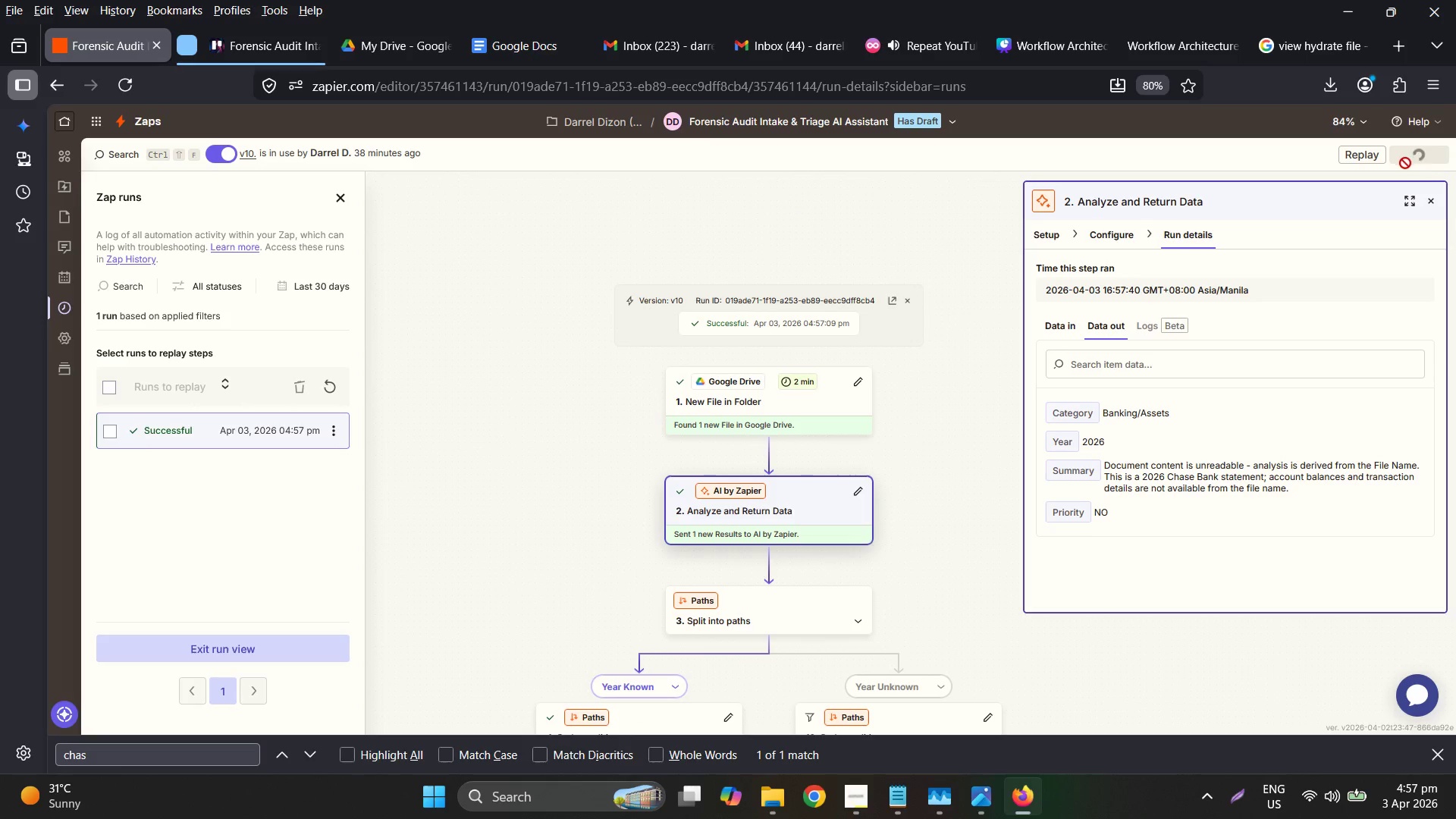 
mouse_move([1437, 190])
 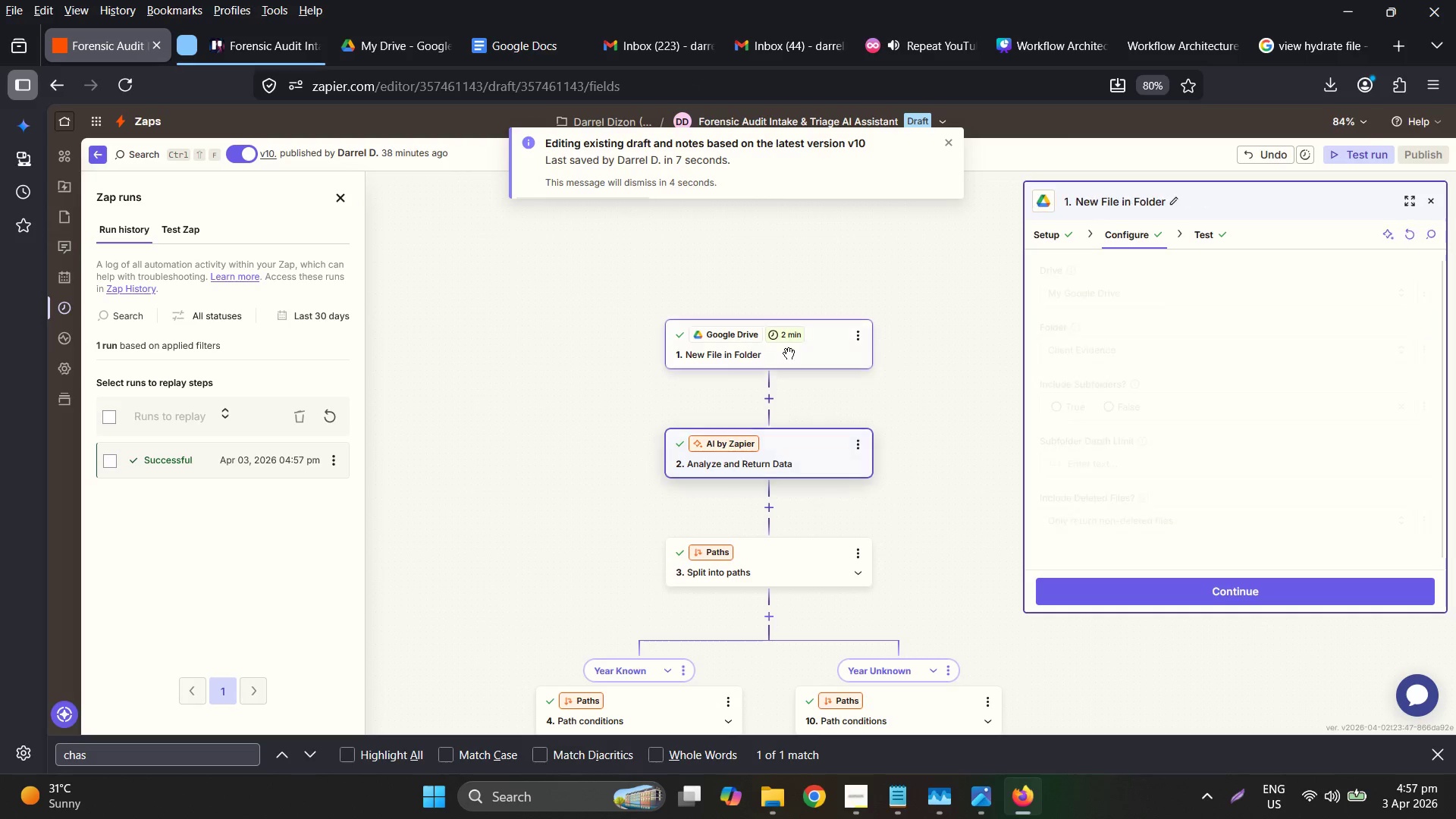 
double_click([1201, 236])
 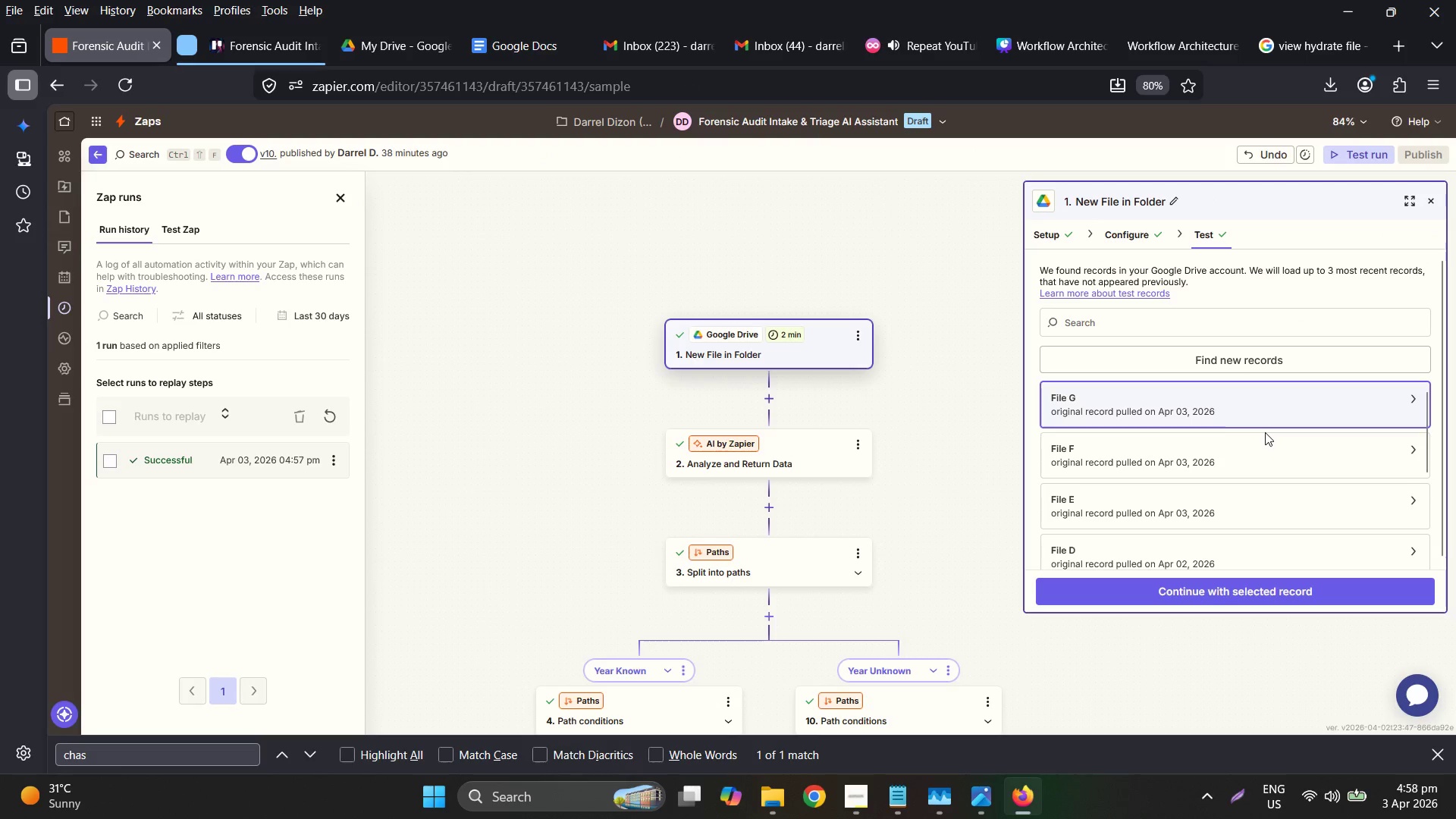 
wait(6.58)
 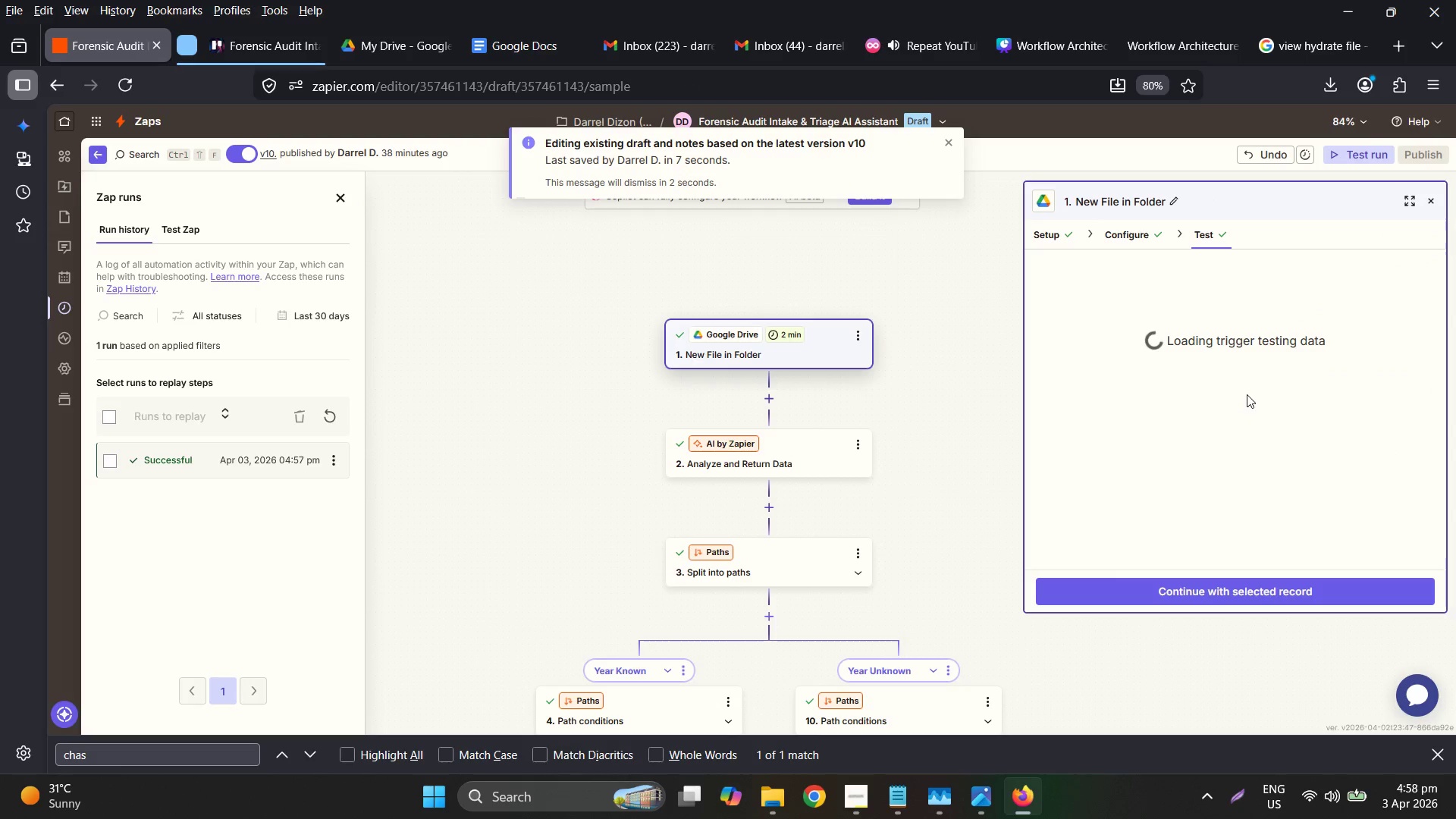 
left_click([1237, 416])
 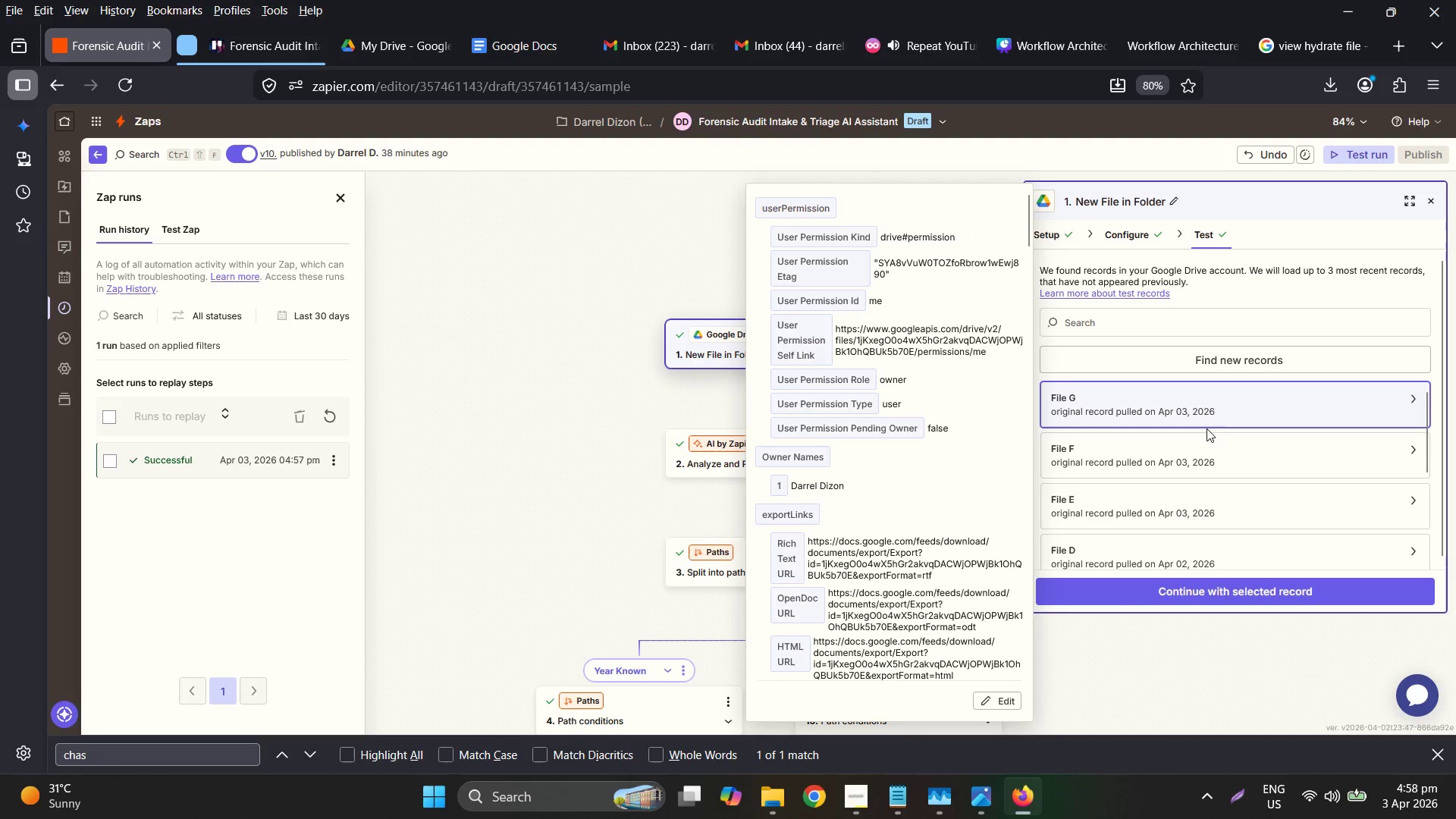 
scroll: coordinate [1272, 503], scroll_direction: up, amount: 1.0
 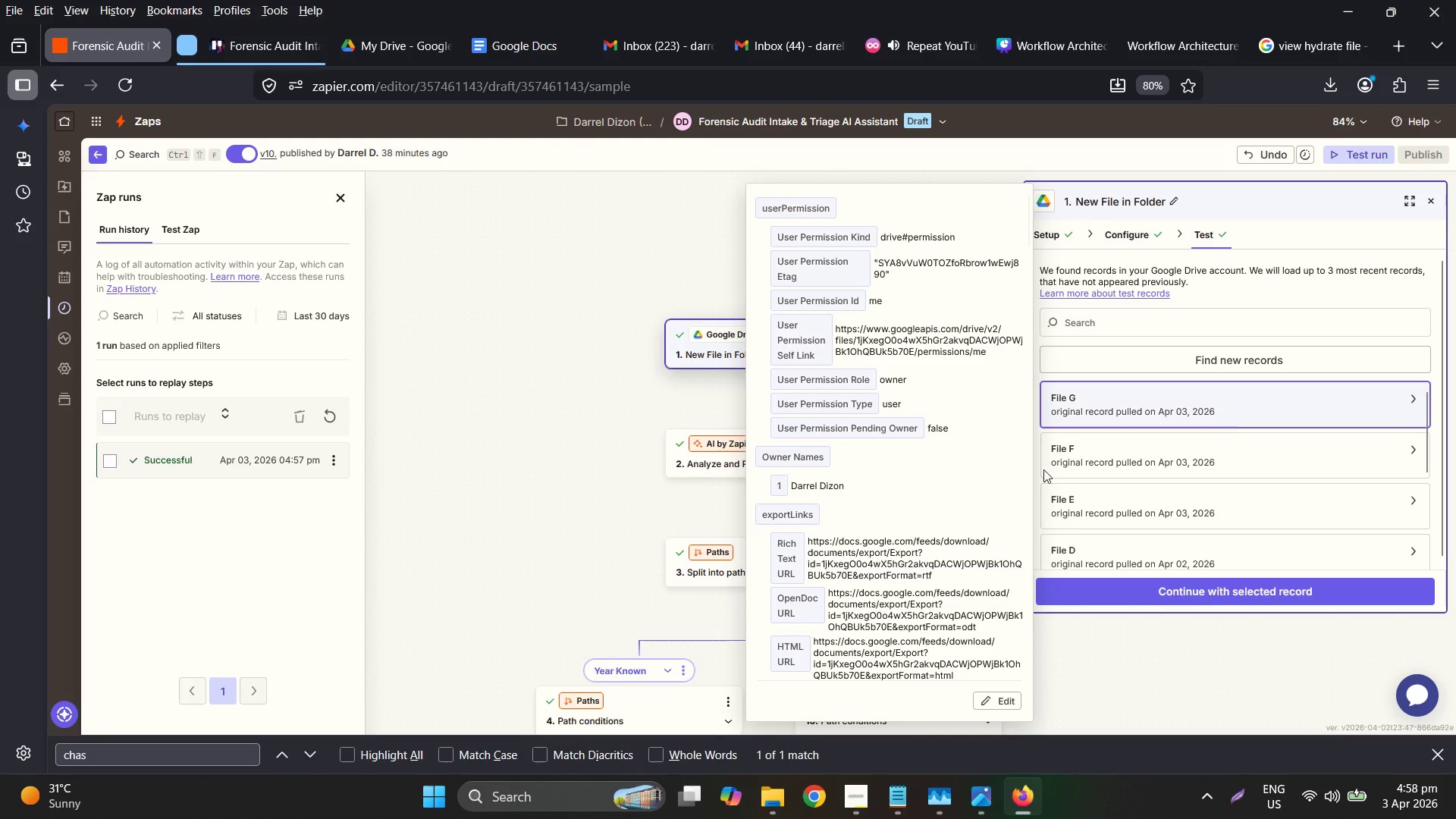 
scroll: coordinate [948, 548], scroll_direction: down, amount: 12.0
 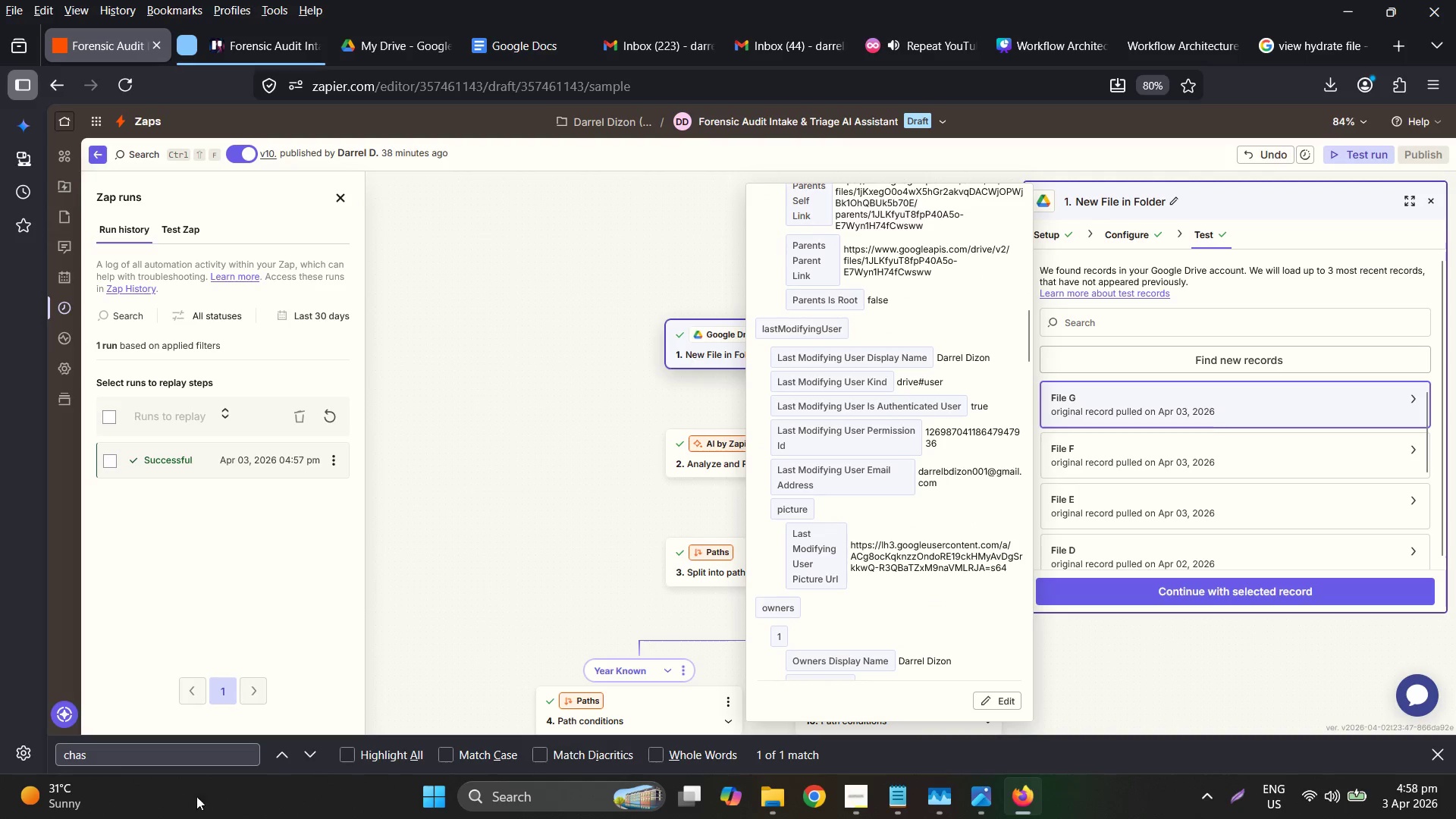 
left_click([136, 753])
 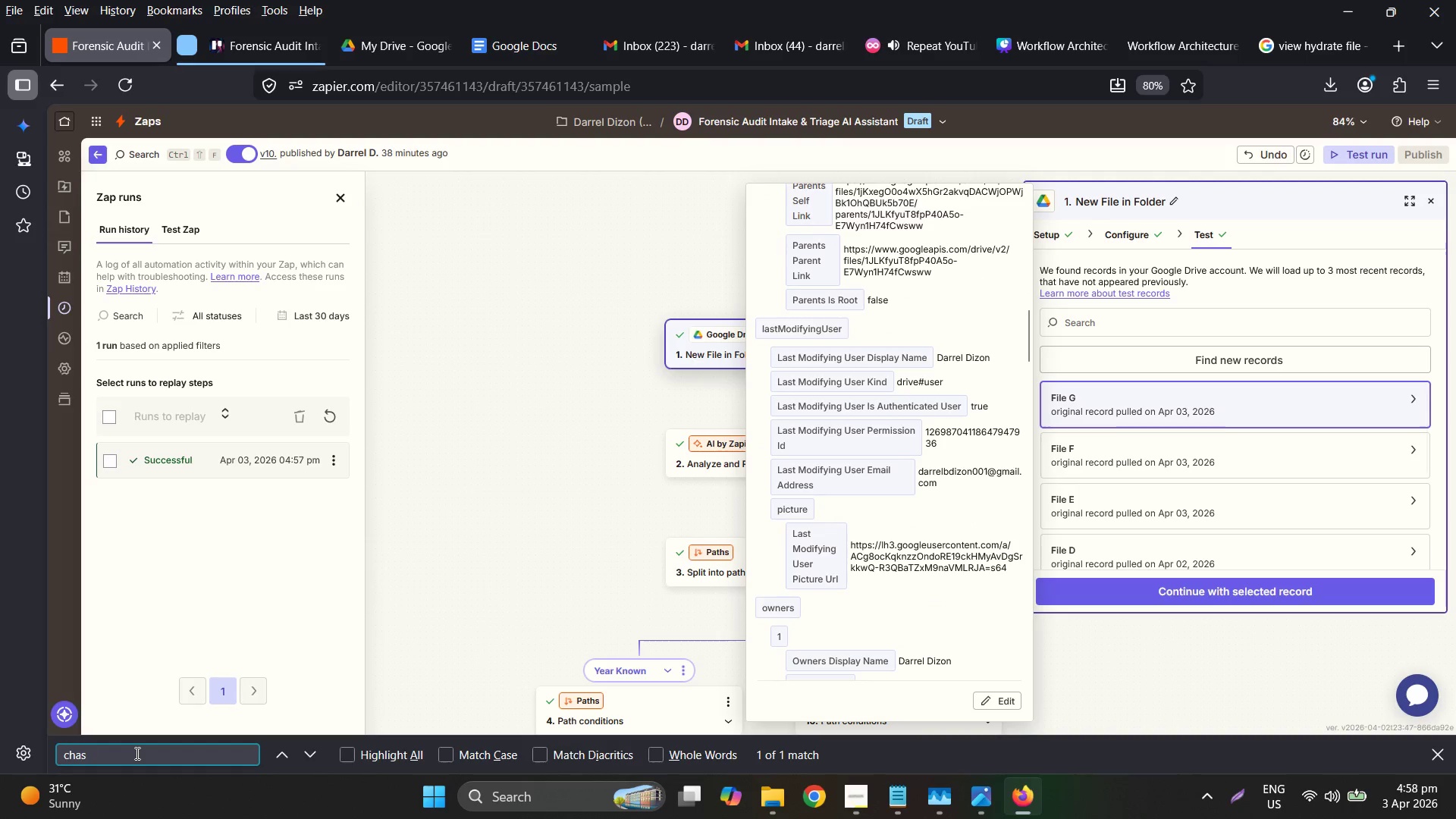 
key(E)
 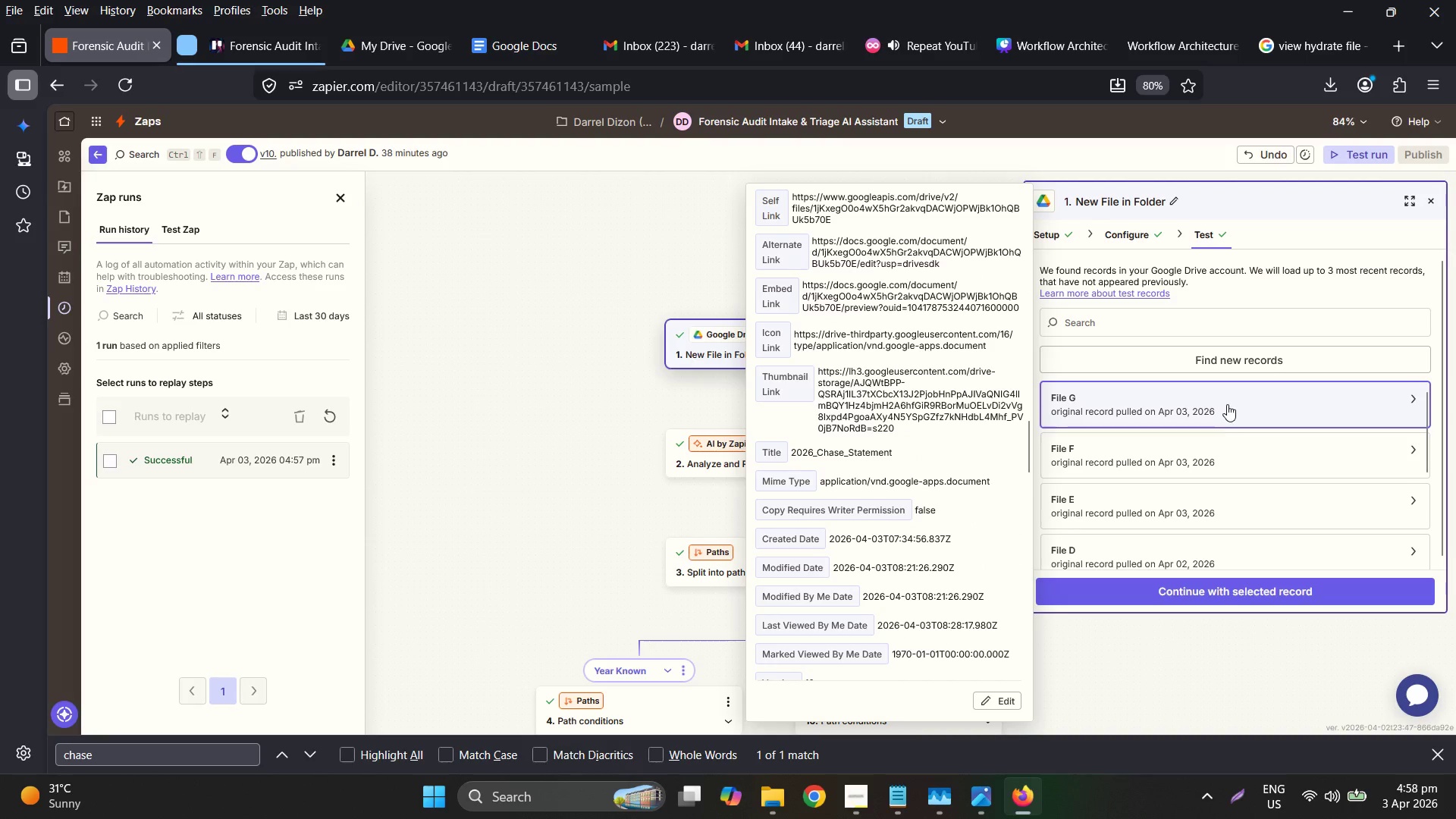 
left_click([1181, 453])
 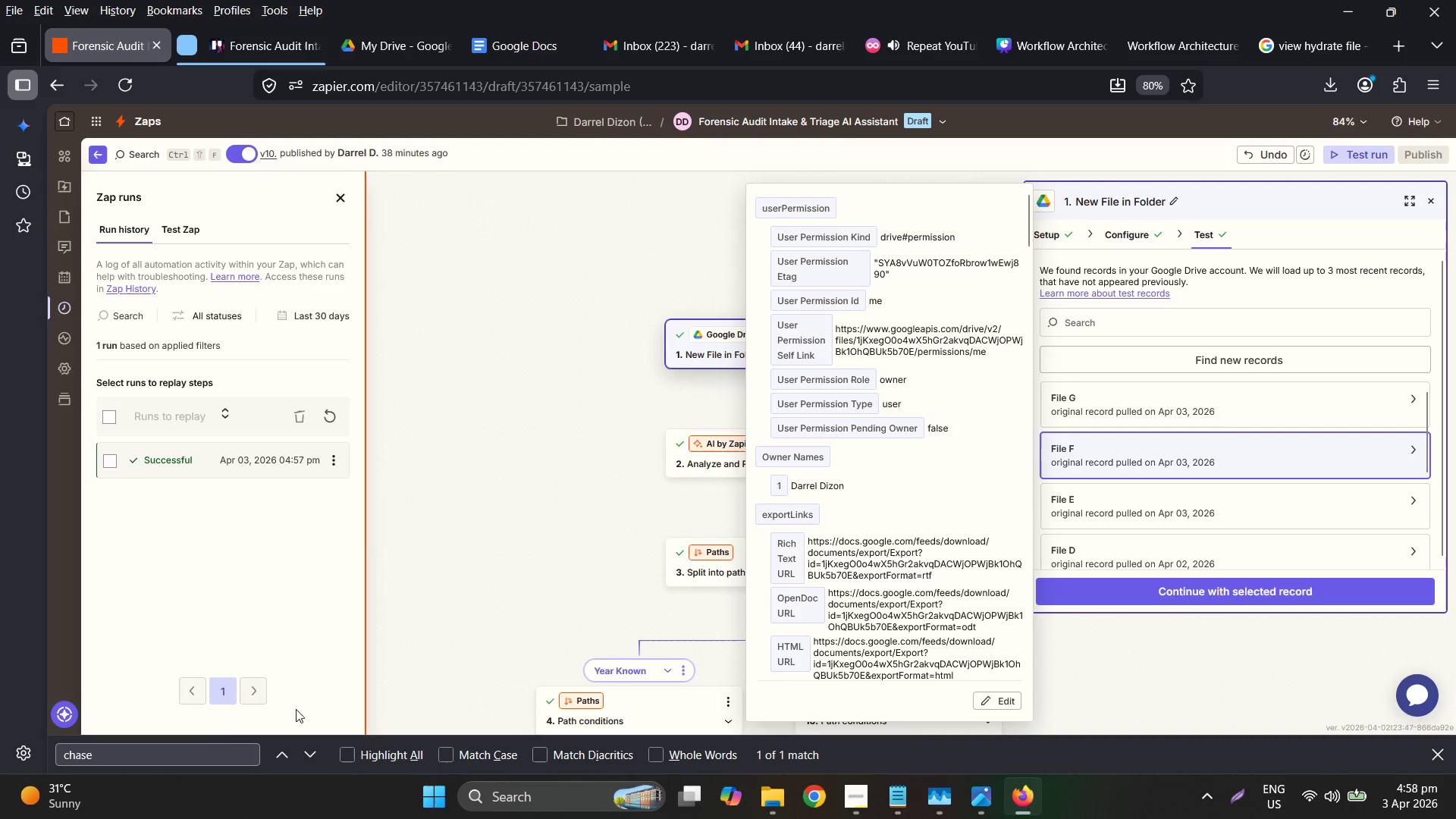 
left_click([170, 762])
 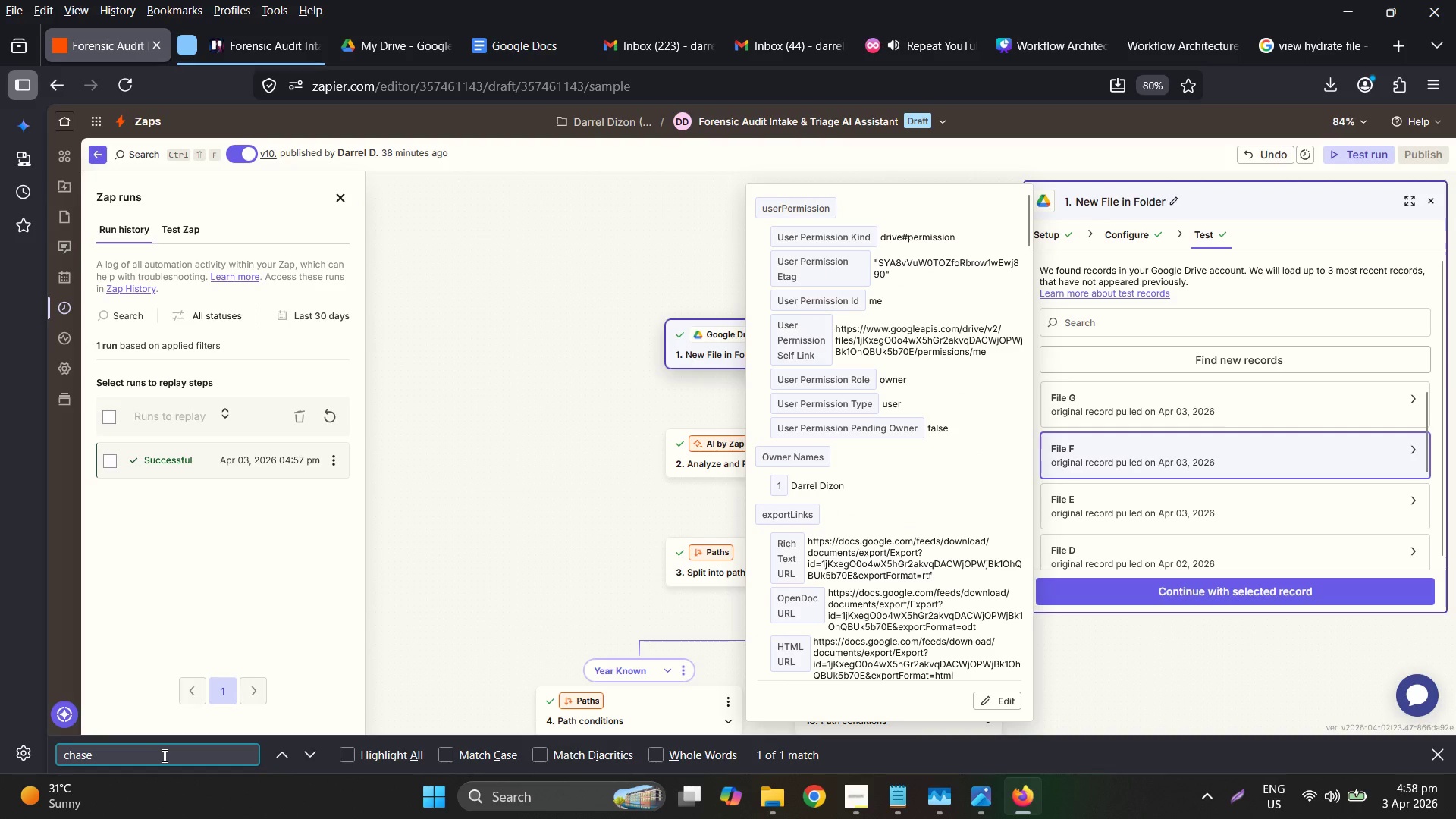 
key(Backspace)
 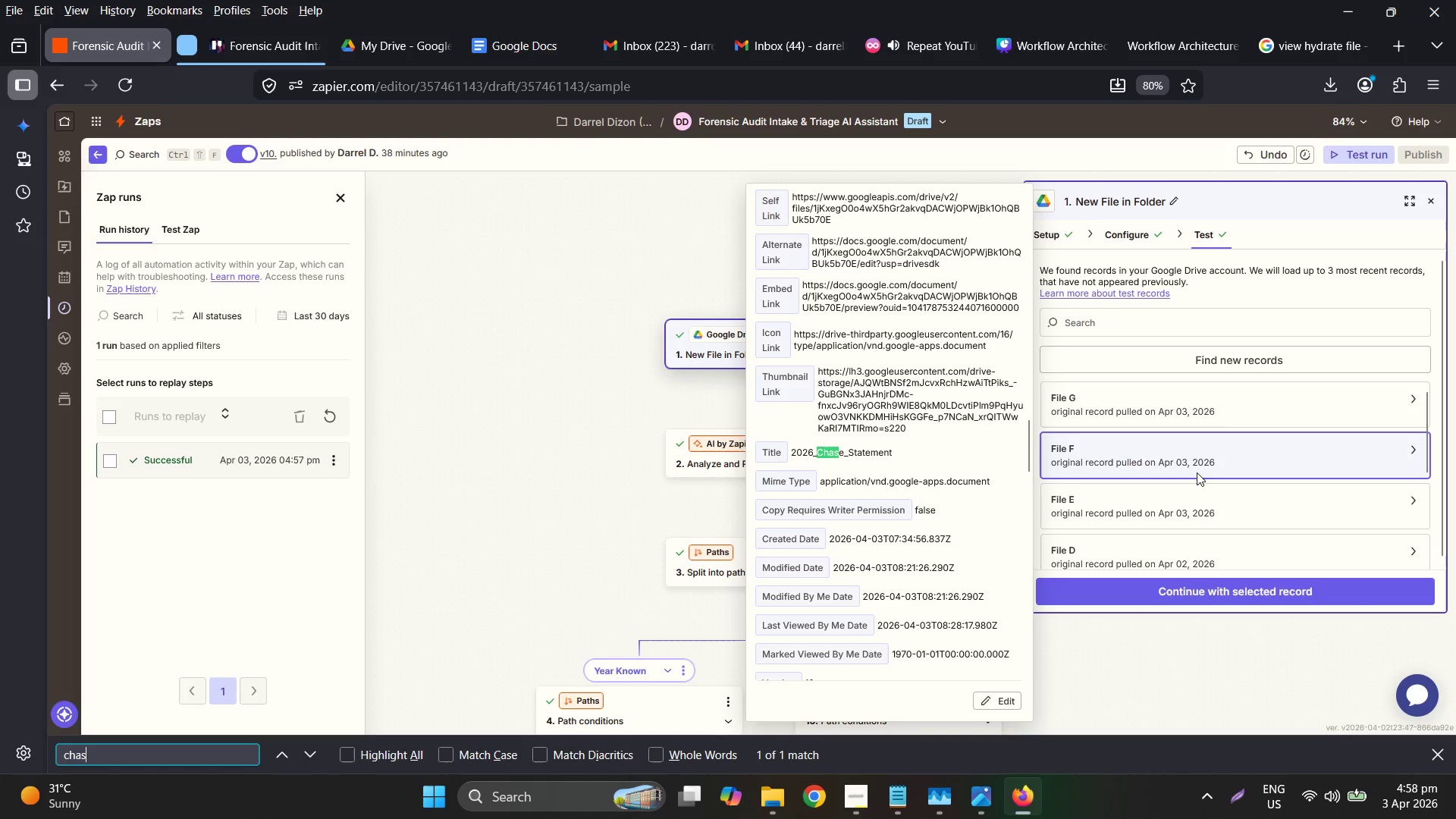 
left_click([1216, 413])
 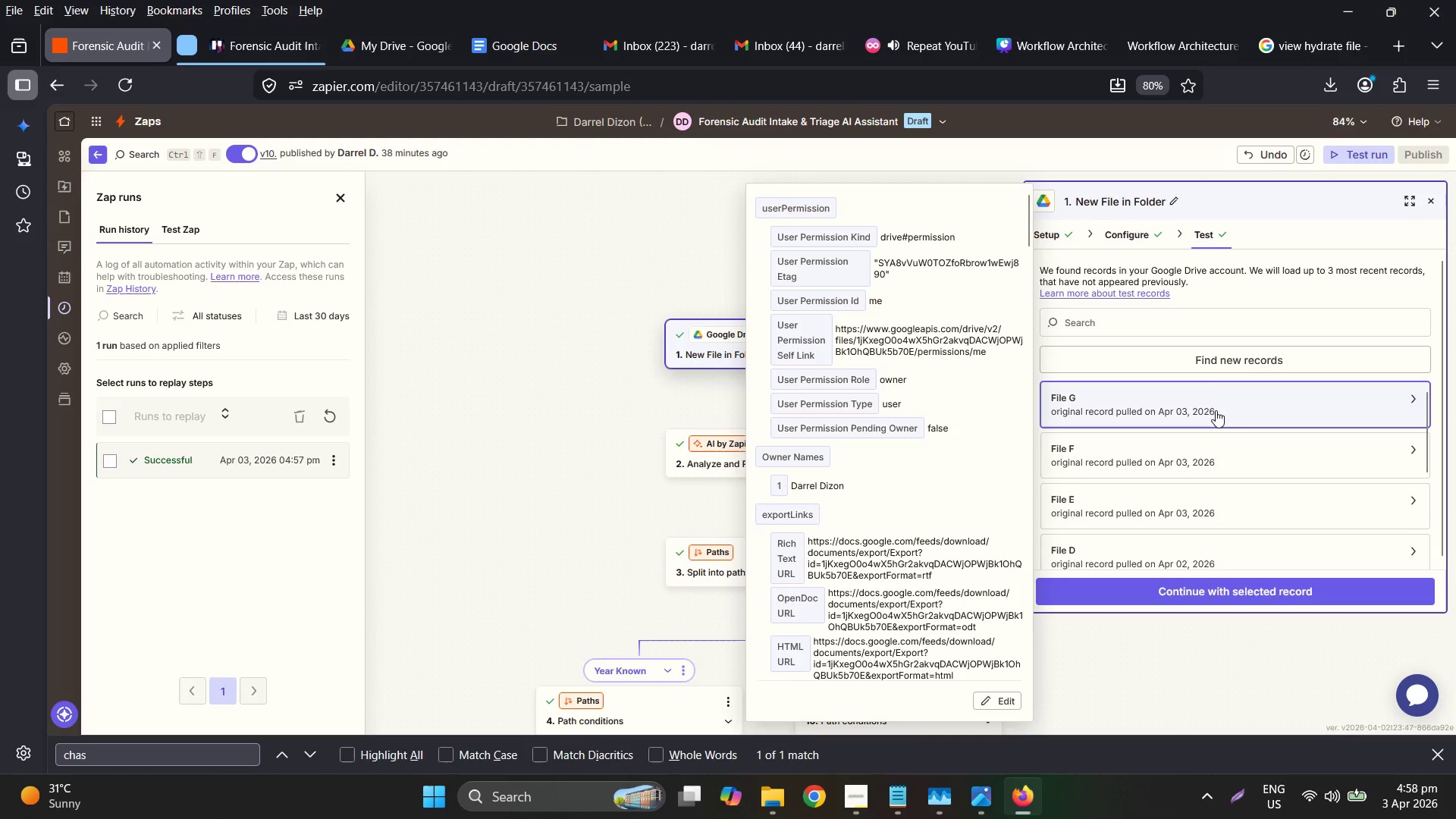 
left_click([1225, 369])
 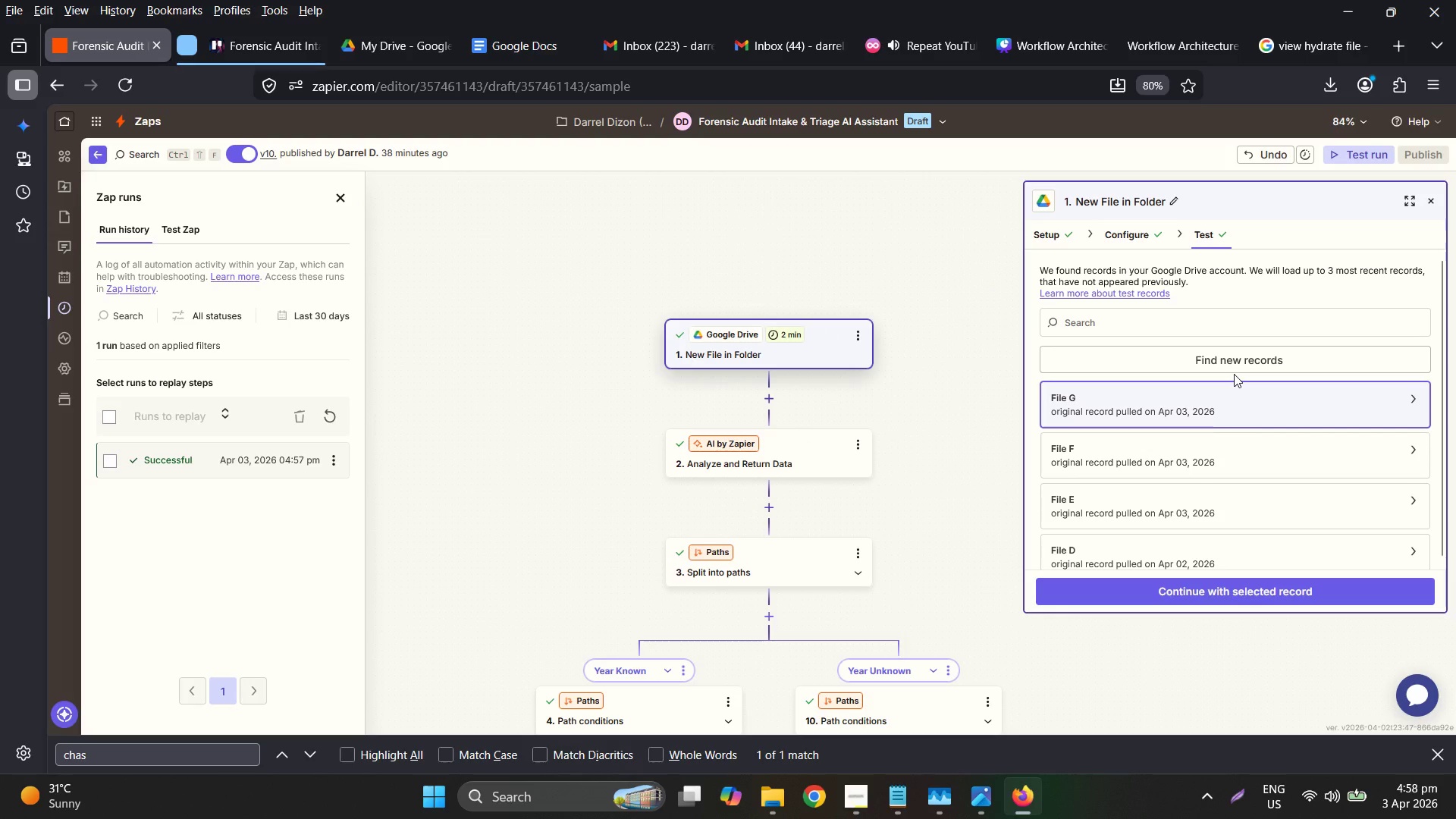 
wait(7.05)
 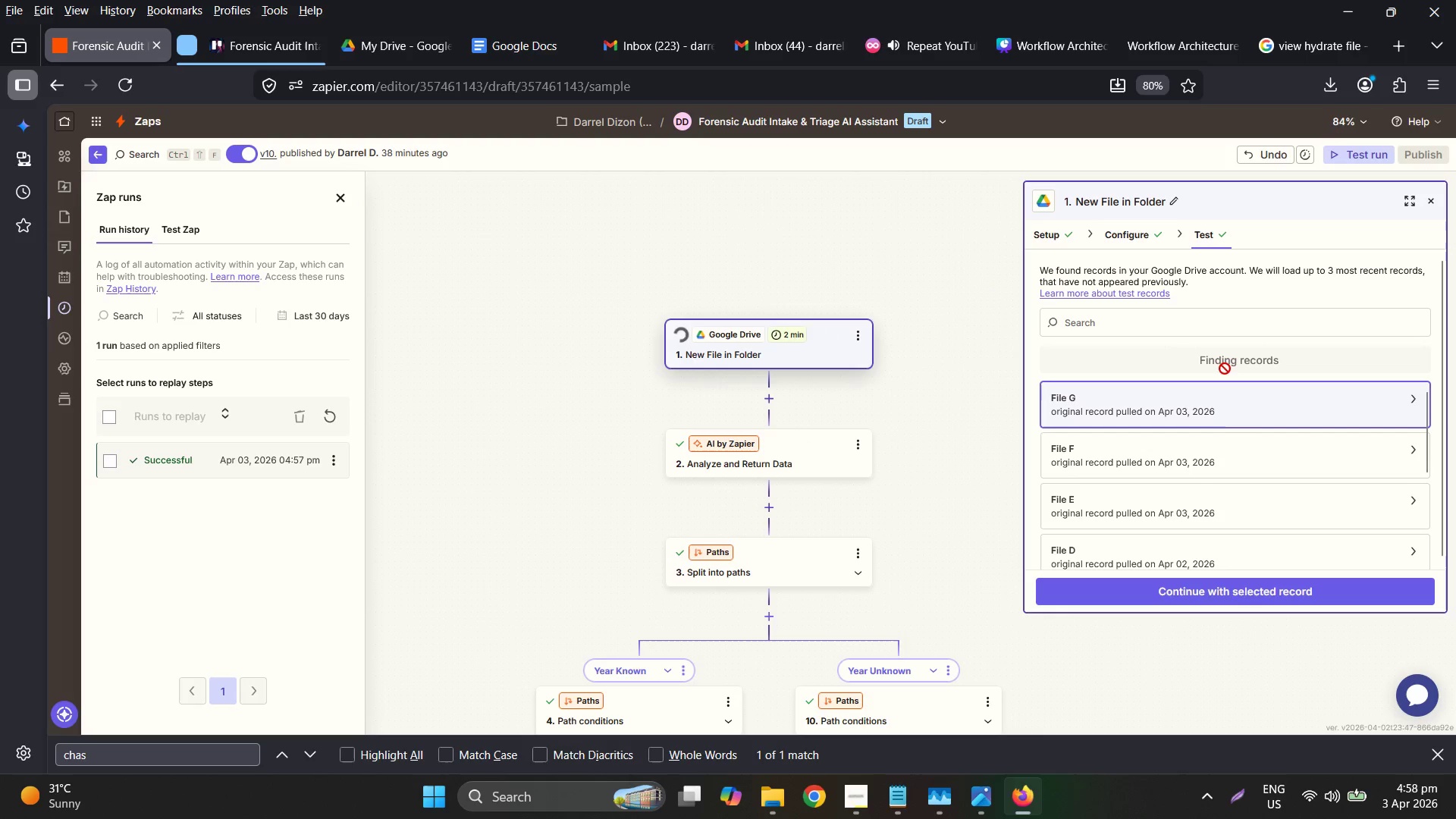 
left_click([158, 466])
 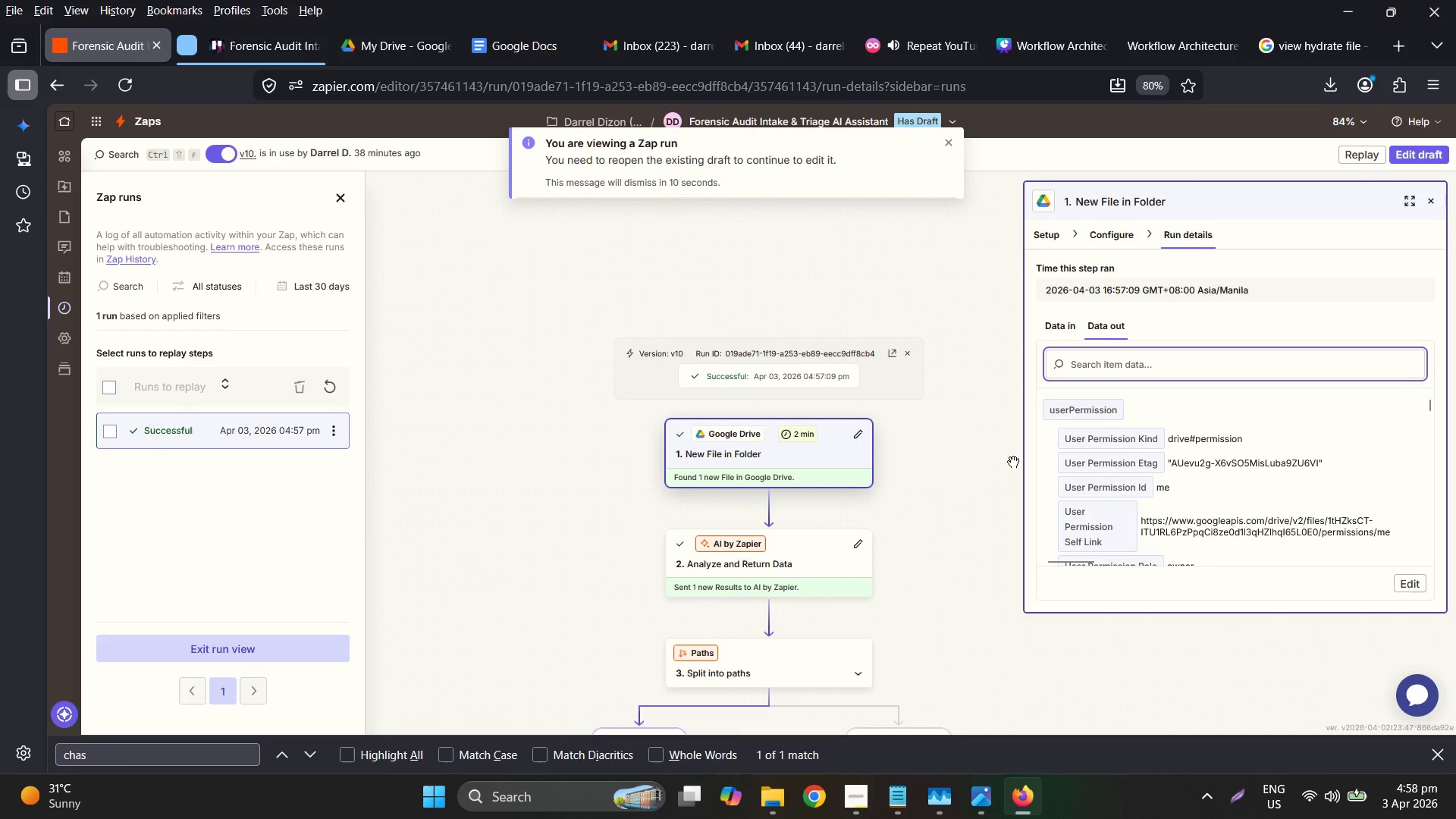 
scroll: coordinate [826, 604], scroll_direction: down, amount: 3.0
 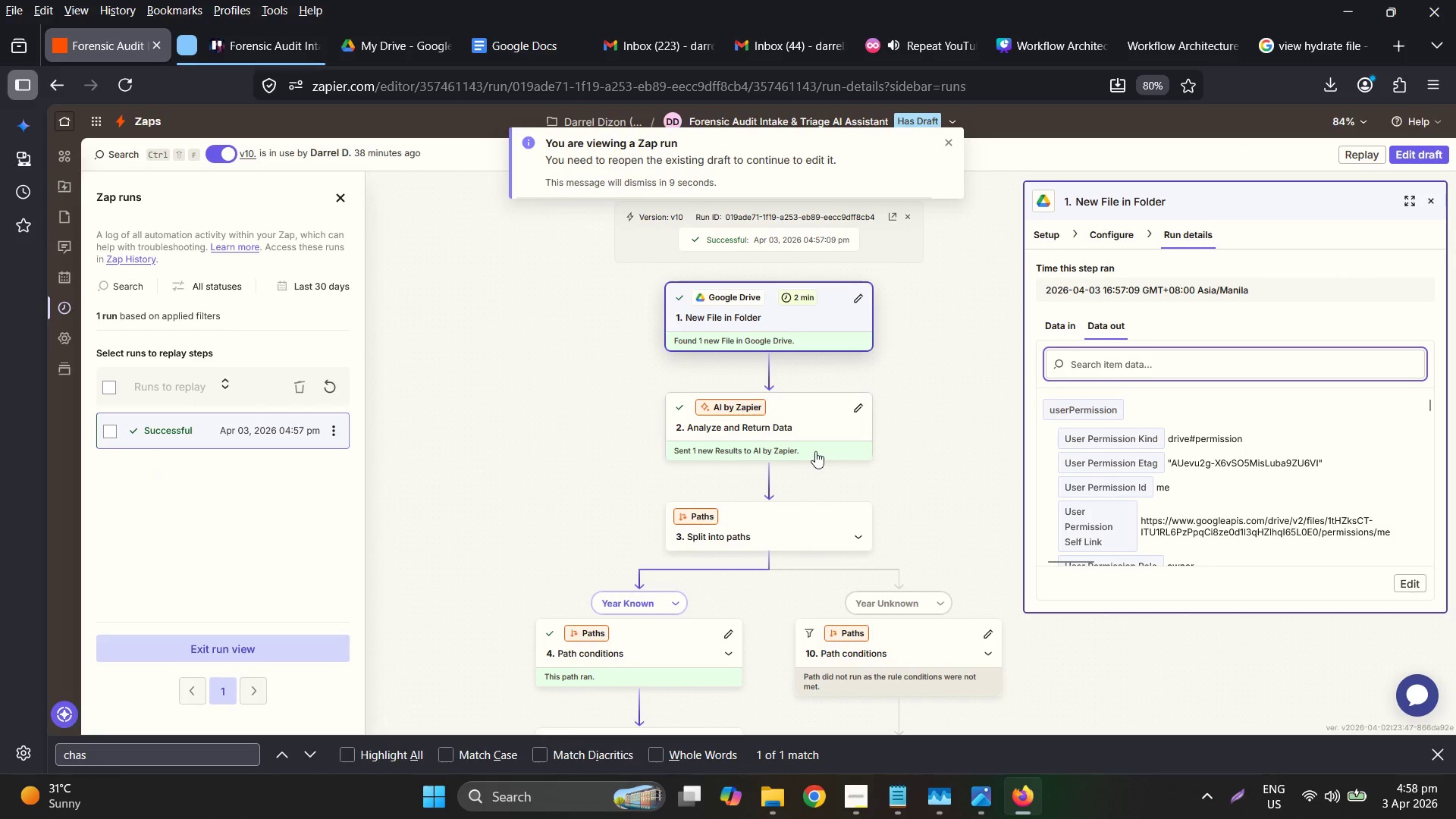 
left_click([821, 419])
 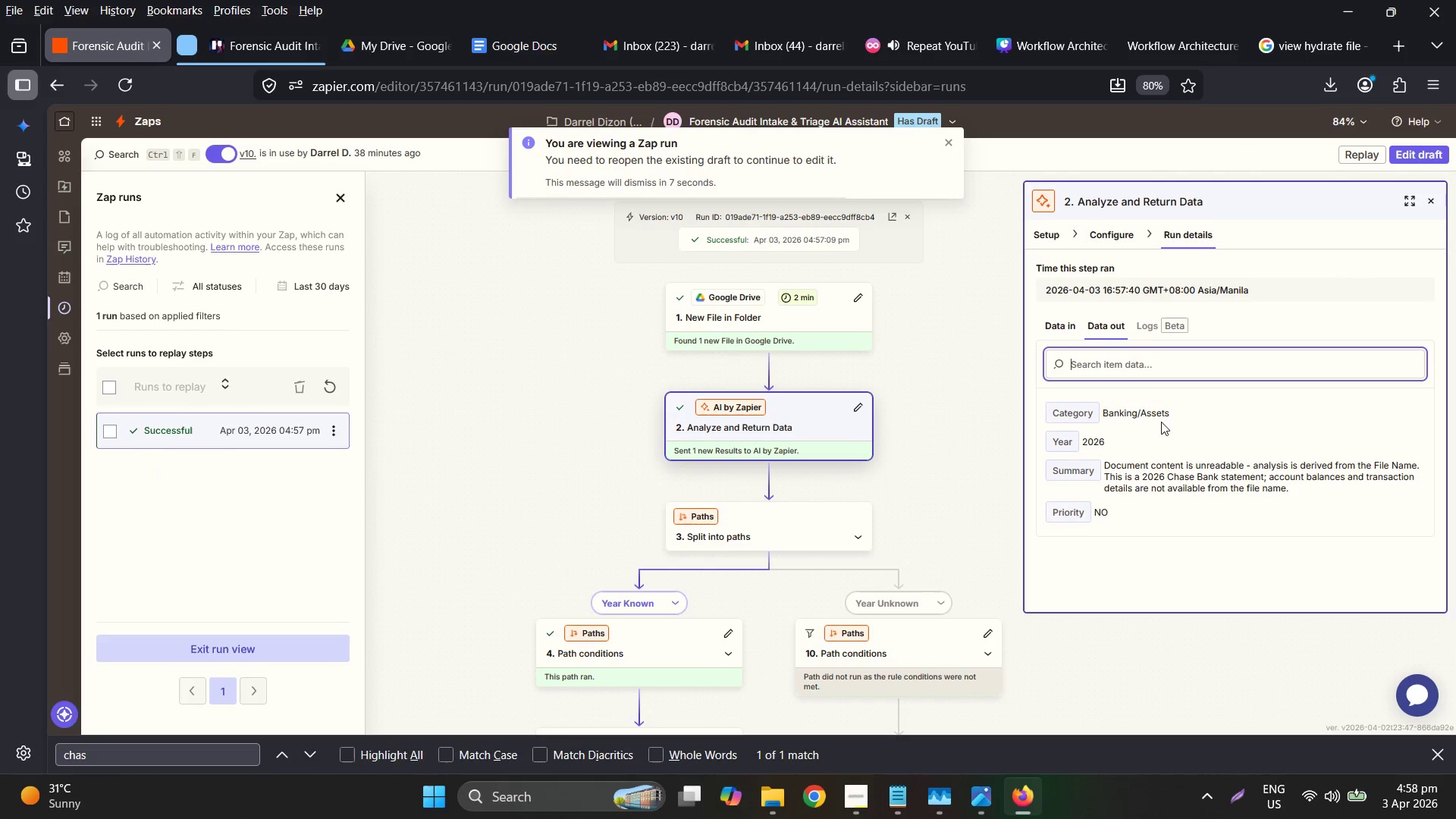 
left_click([1046, 317])
 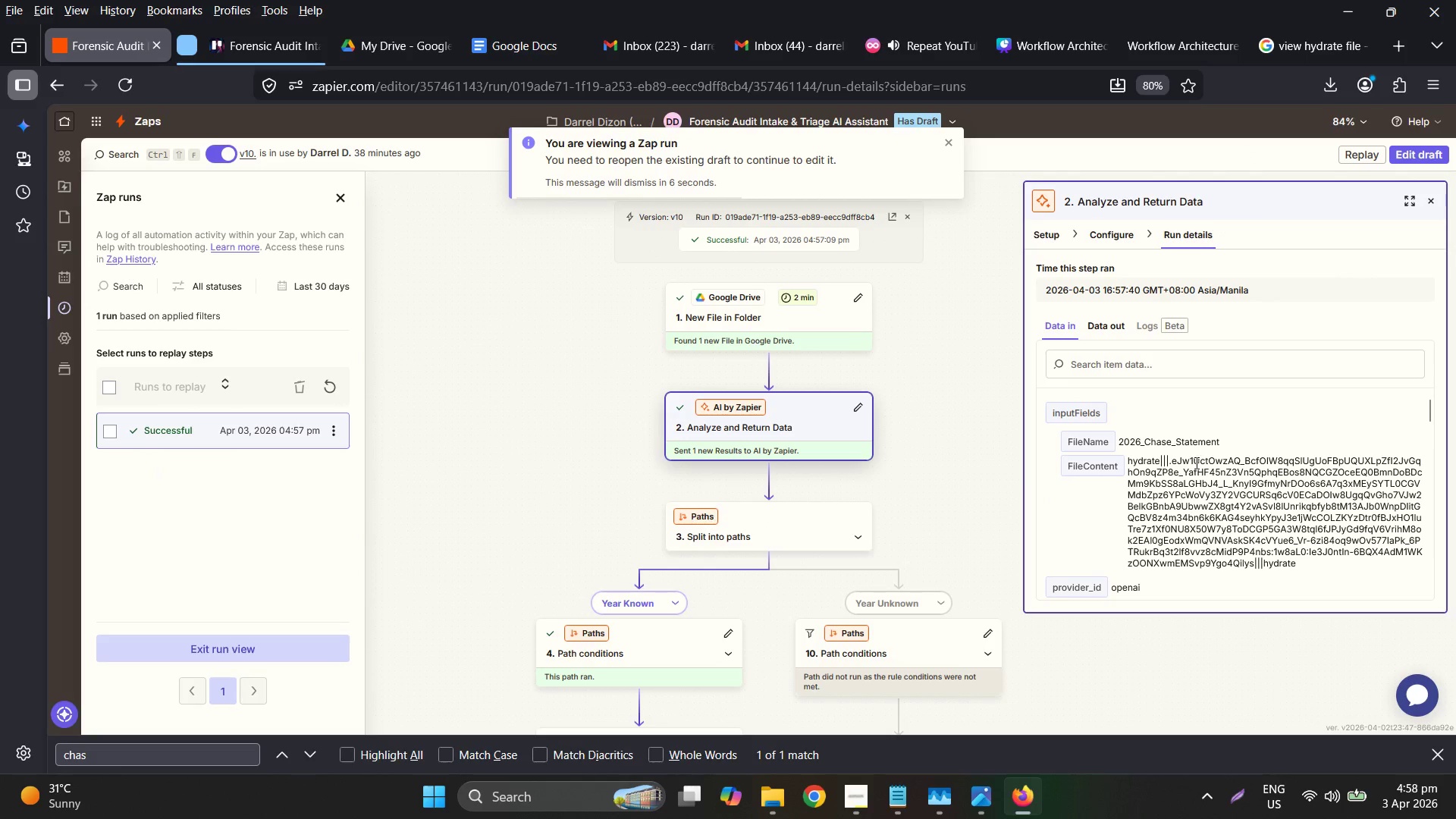 
double_click([1192, 482])
 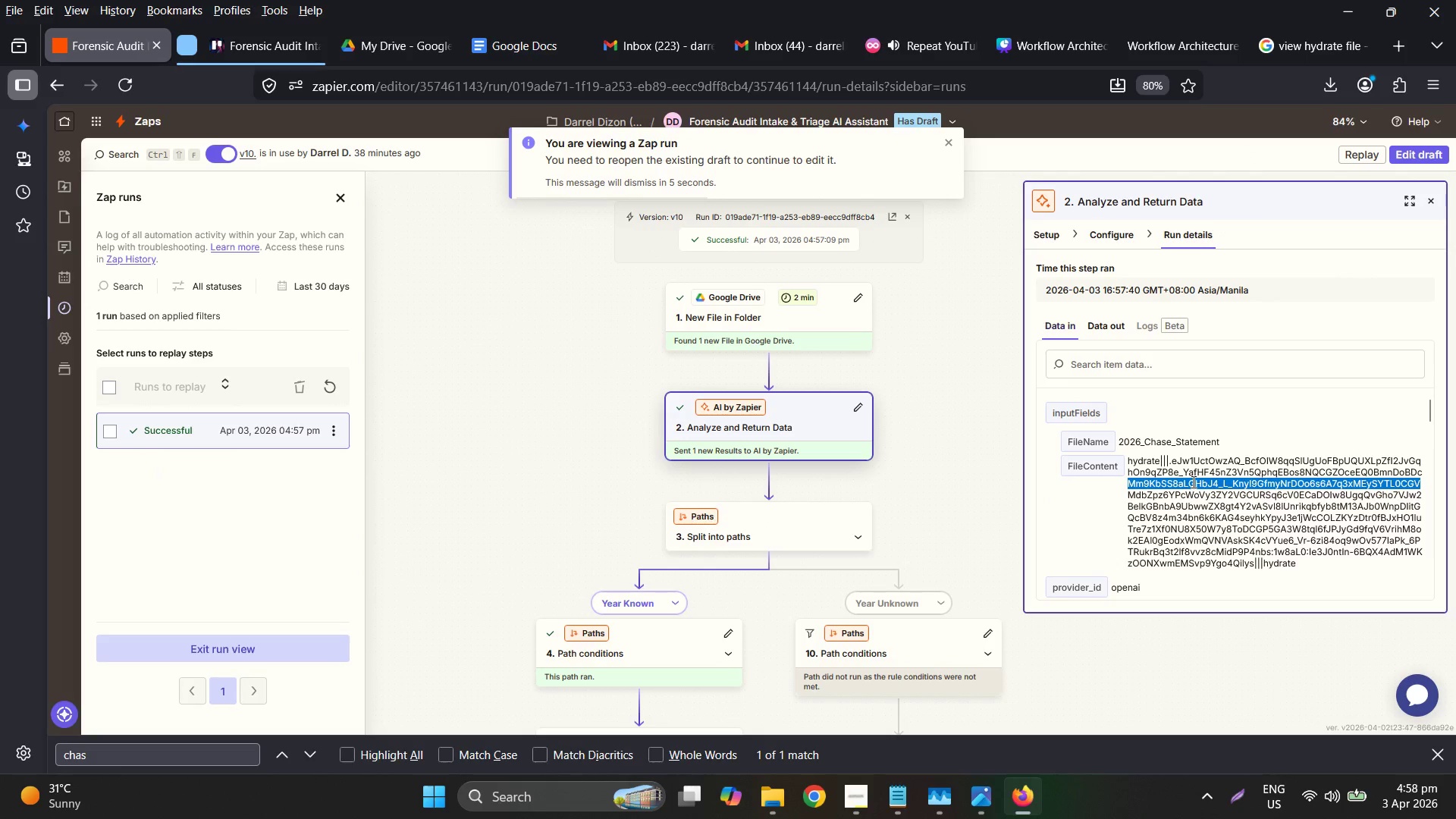 
triple_click([1192, 482])
 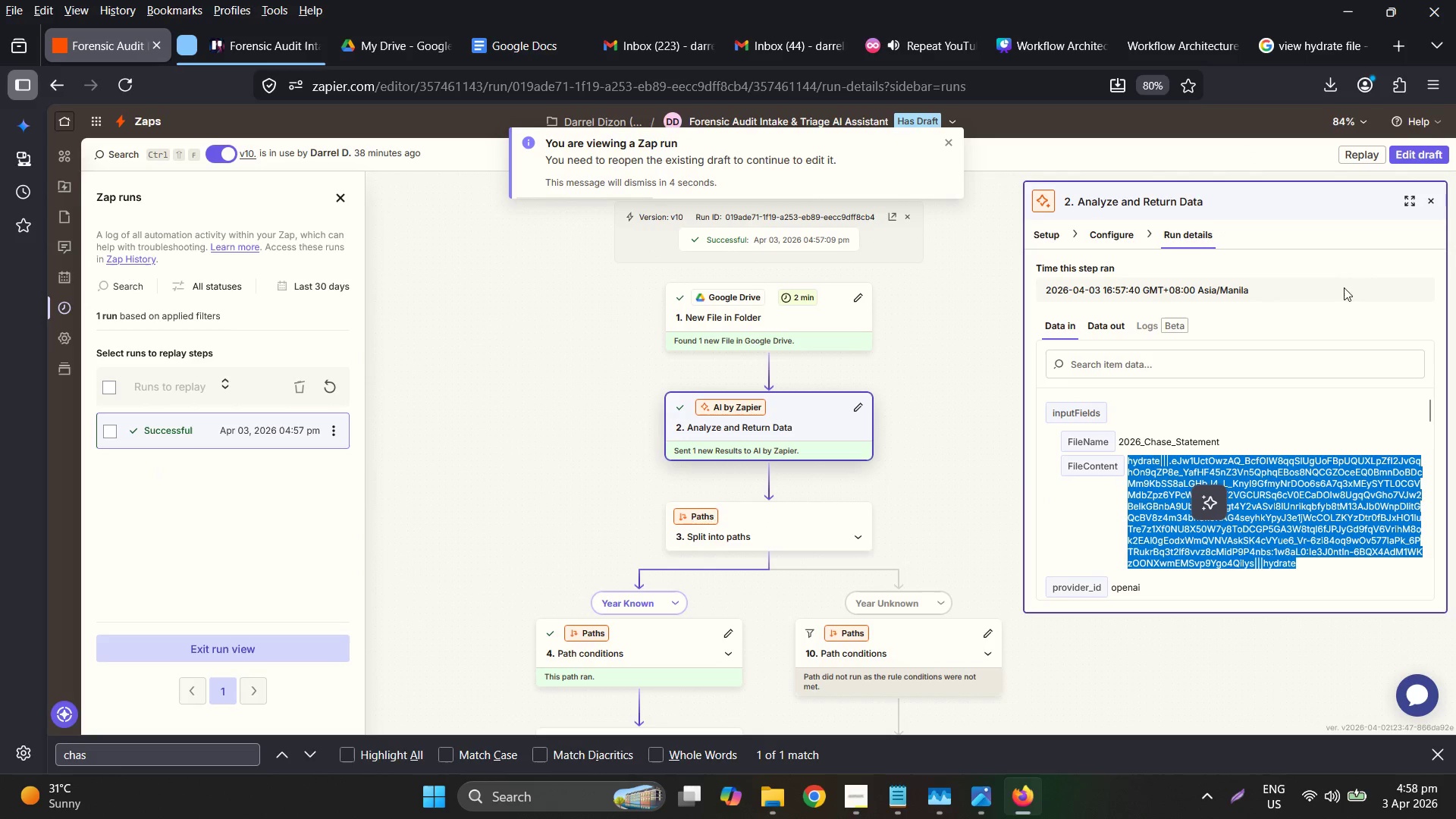 
key(Control+C)
 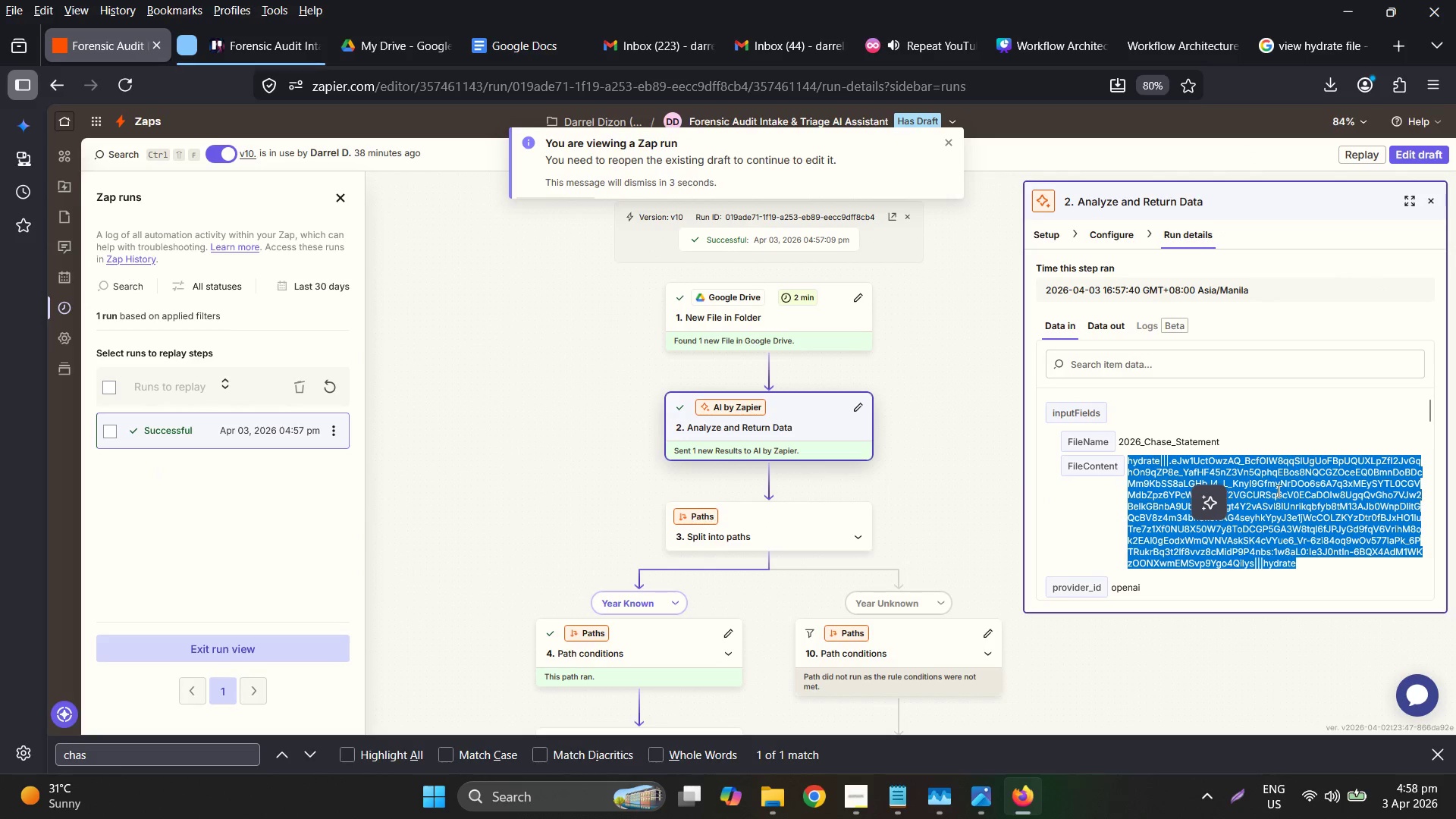 
scroll: coordinate [1276, 497], scroll_direction: down, amount: 1.0
 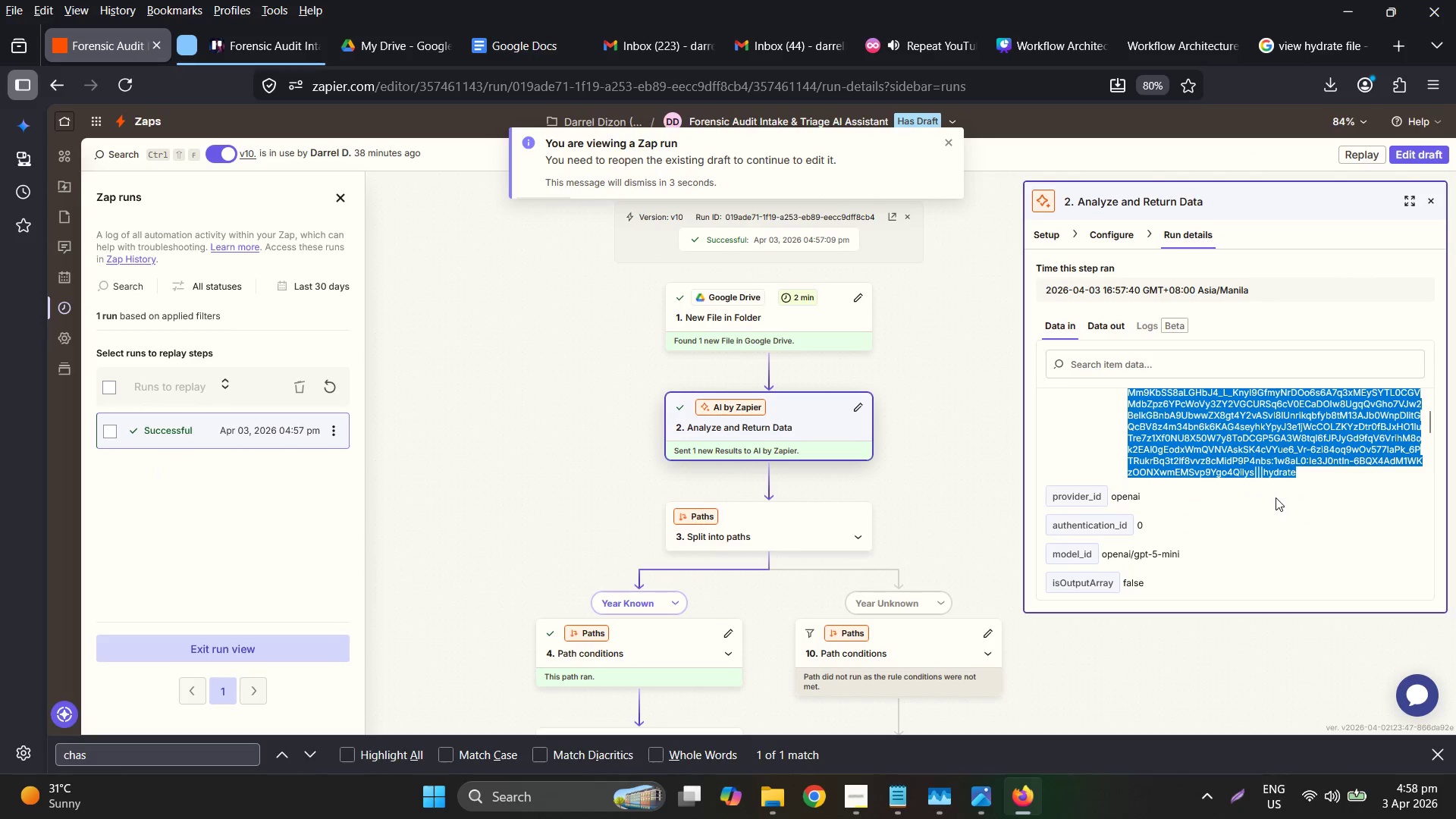 
key(Control+ControlLeft)
 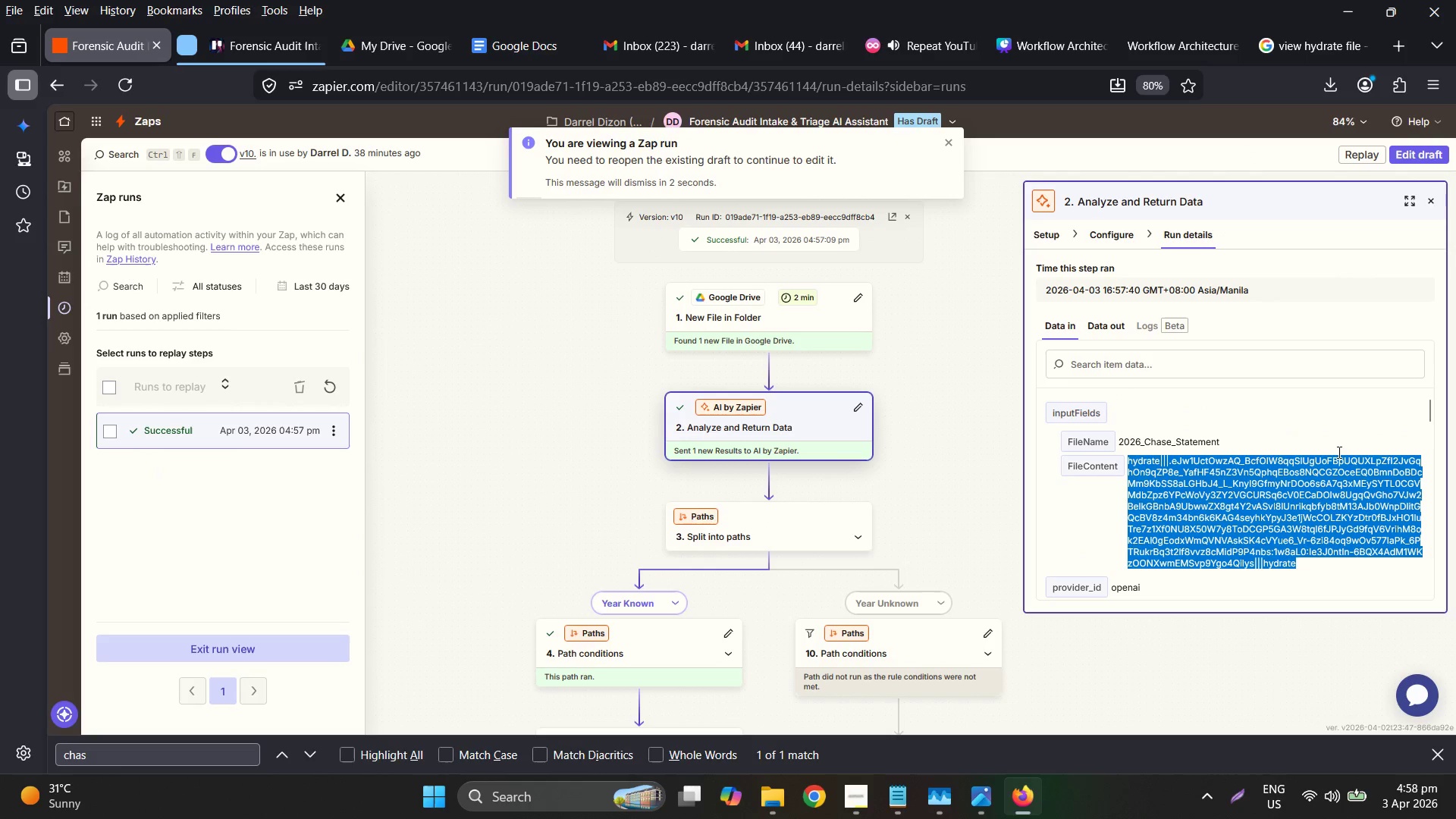 
scroll: coordinate [1276, 513], scroll_direction: up, amount: 2.0
 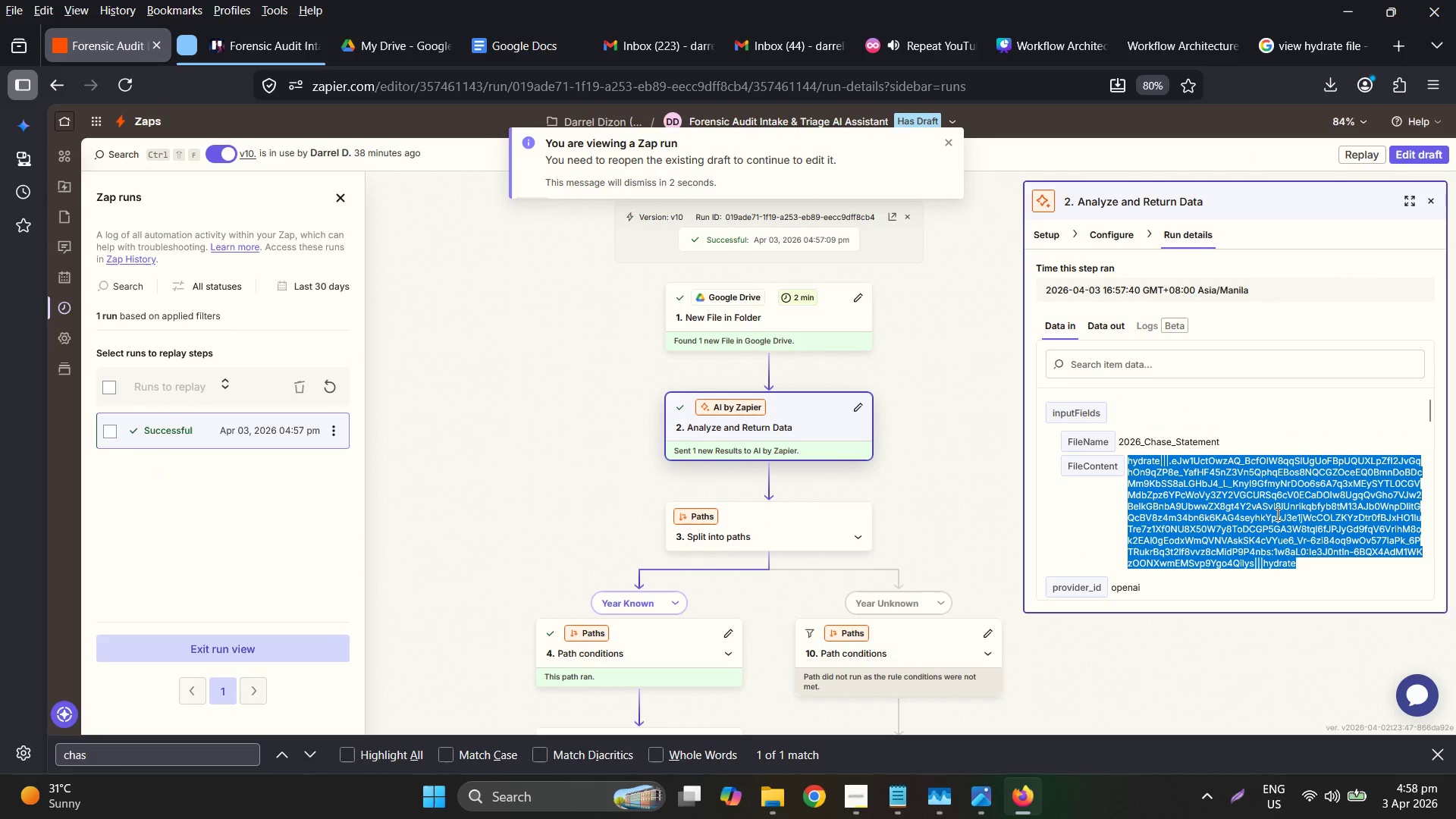 
key(Control+C)
 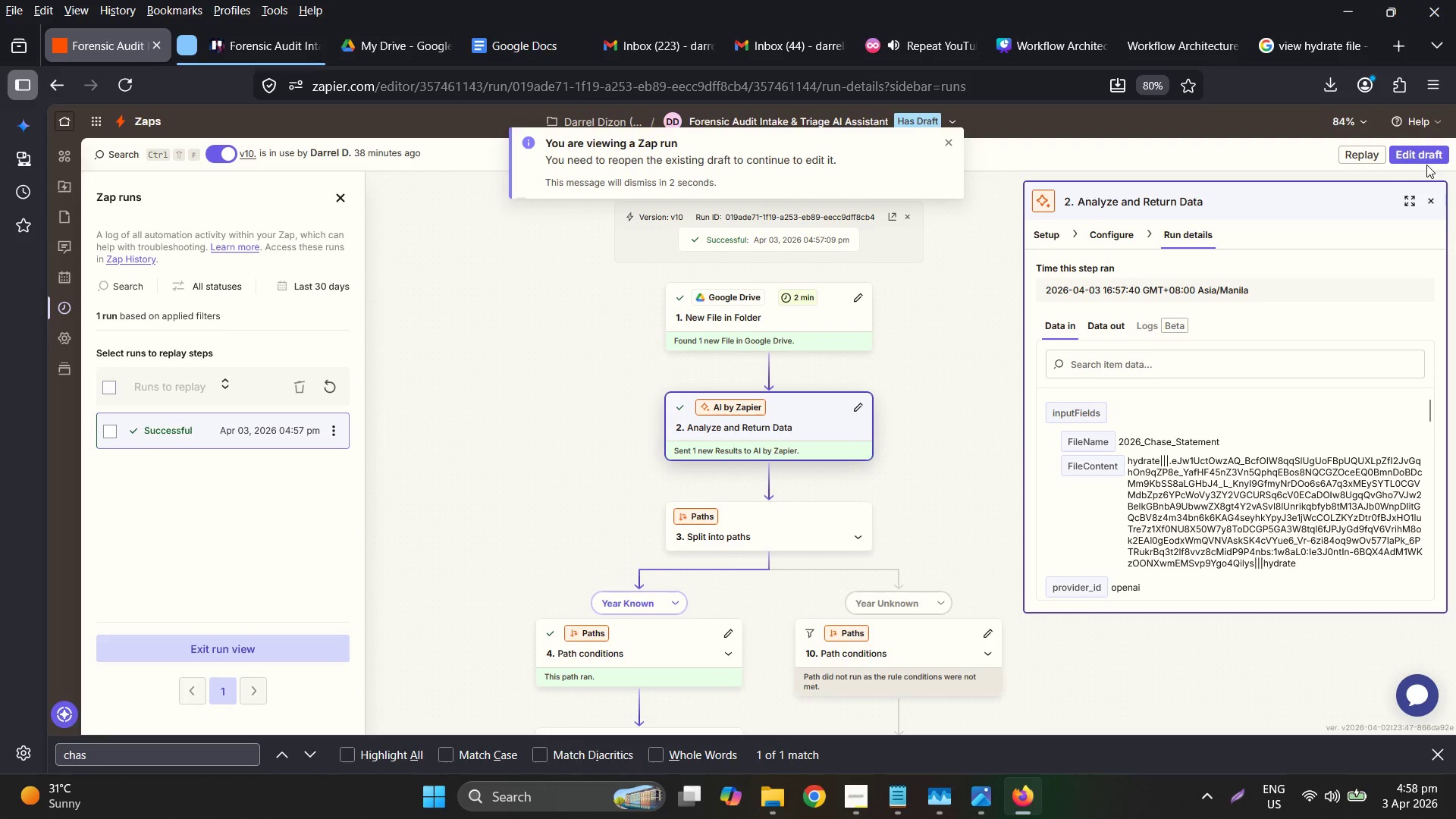 
double_click([1429, 158])
 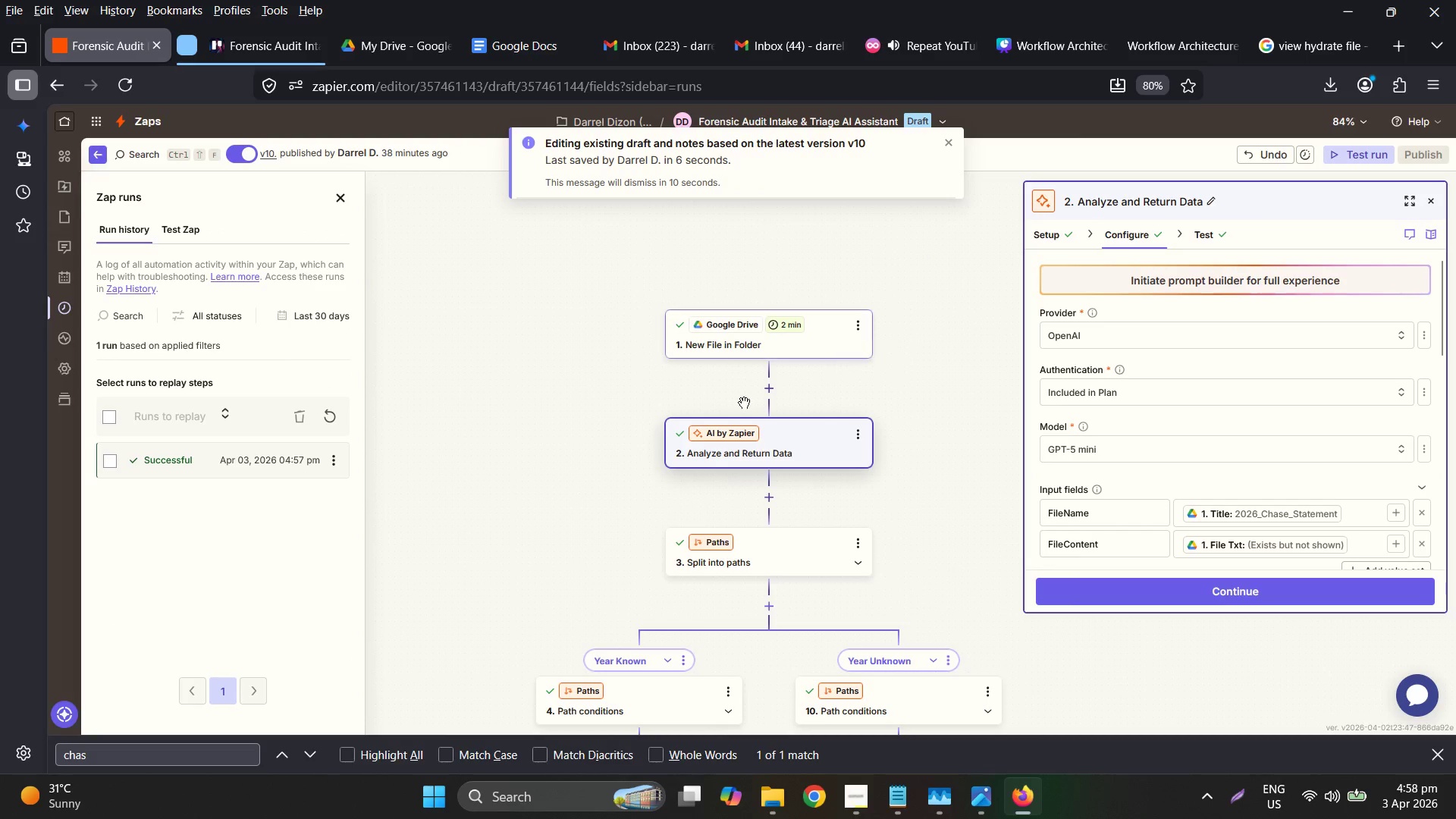 
double_click([775, 392])
 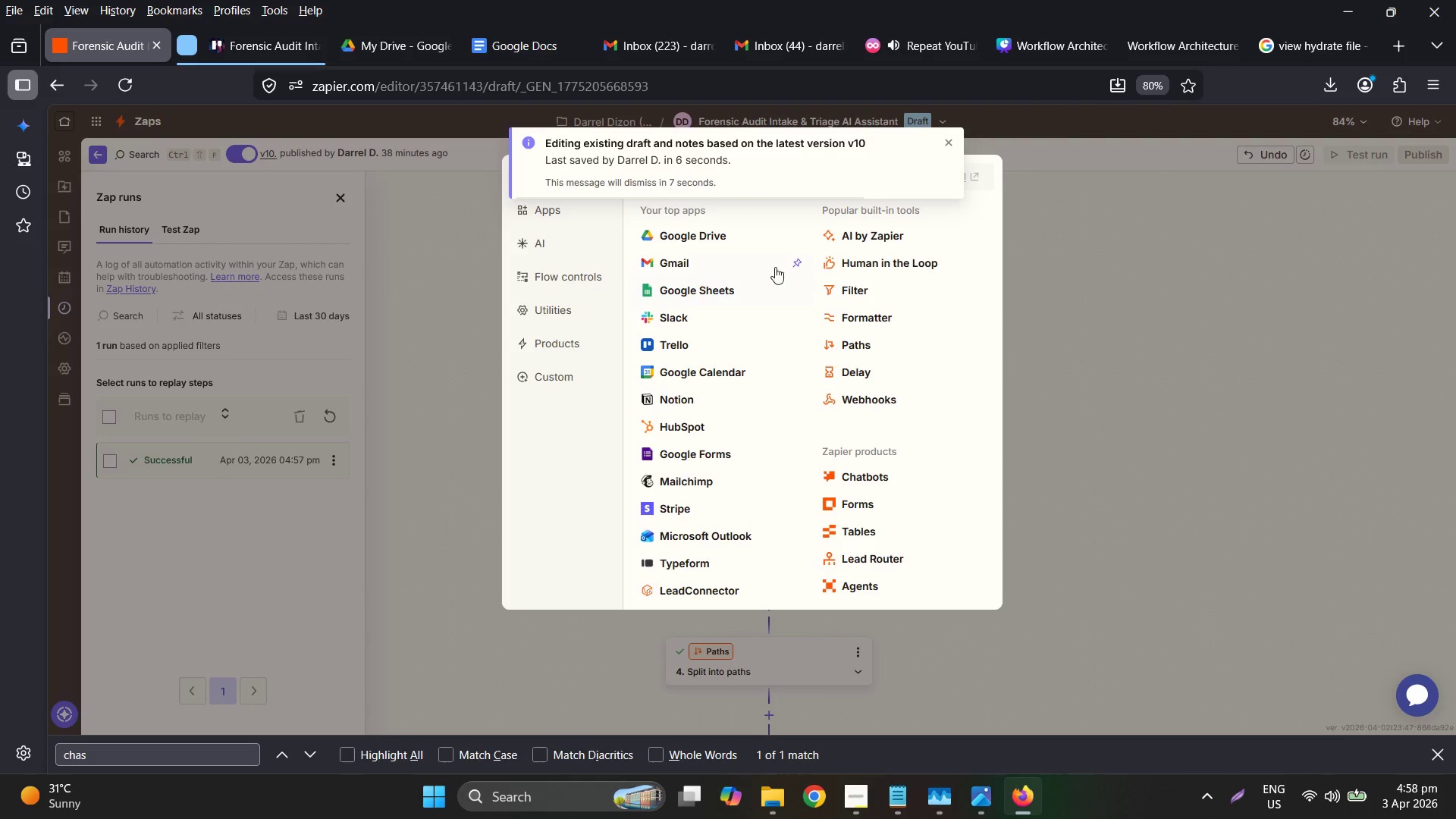 
left_click([862, 401])
 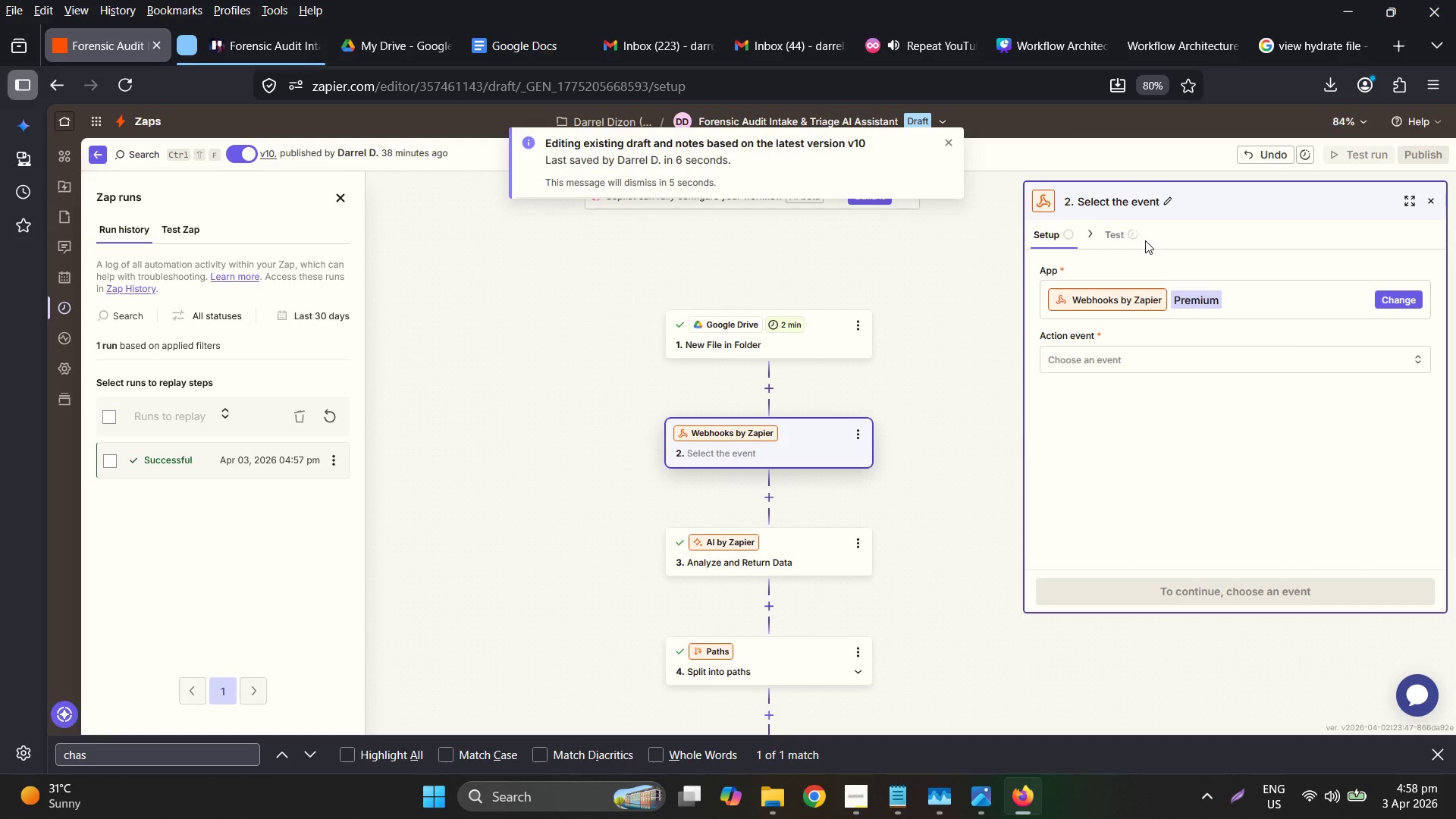 
left_click([1120, 355])
 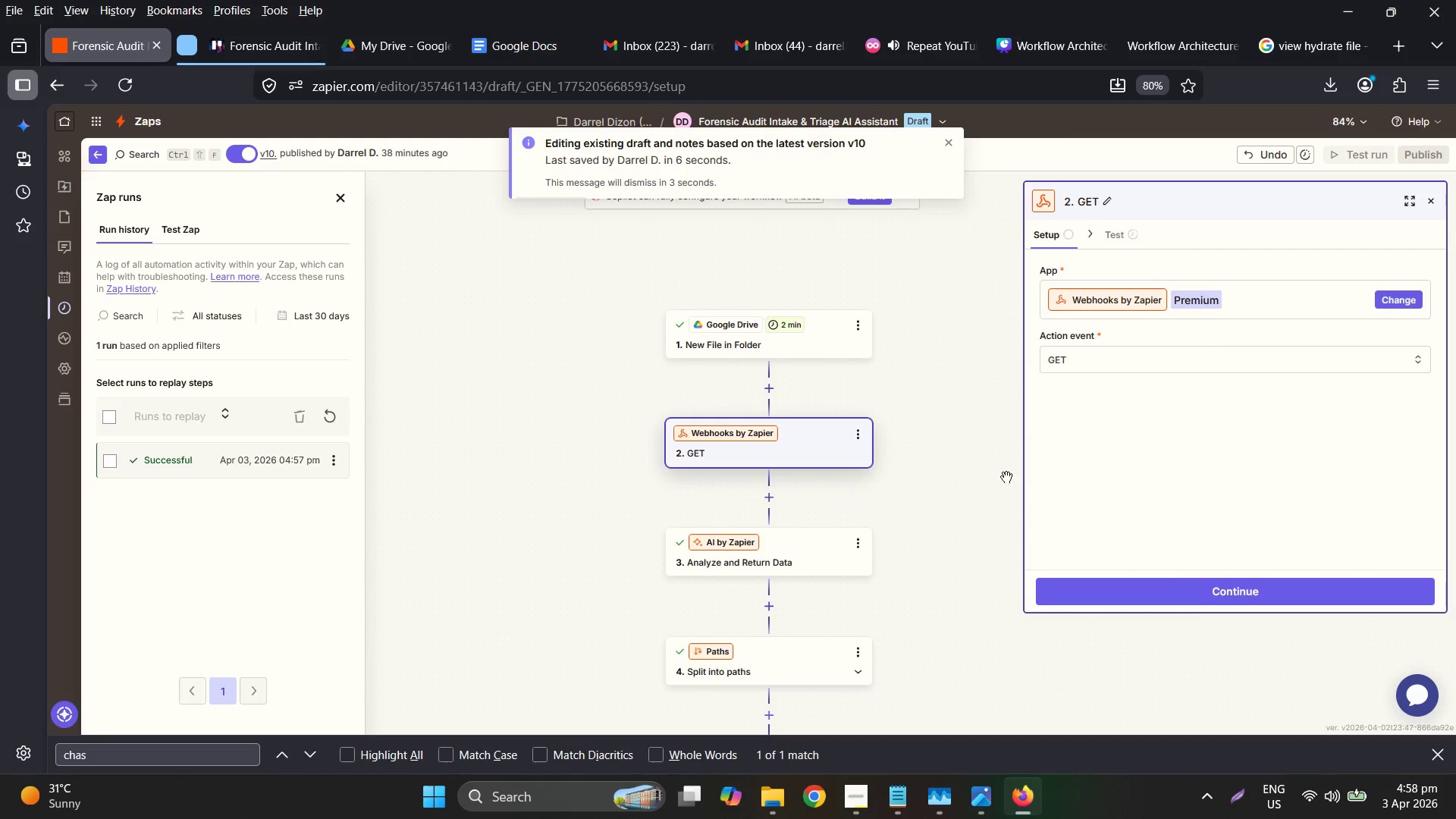 
left_click([1203, 600])
 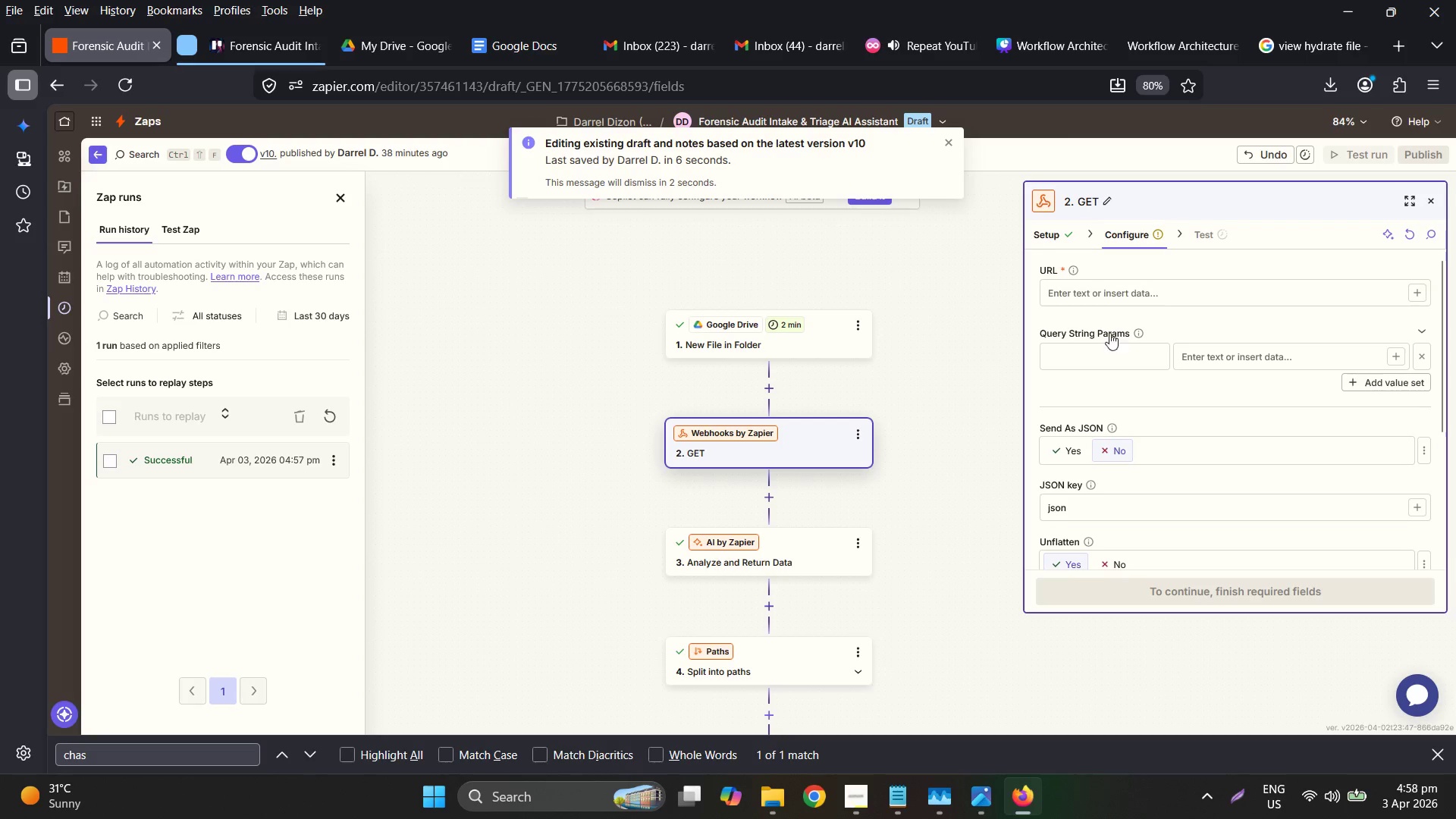 
key(Control+V)
 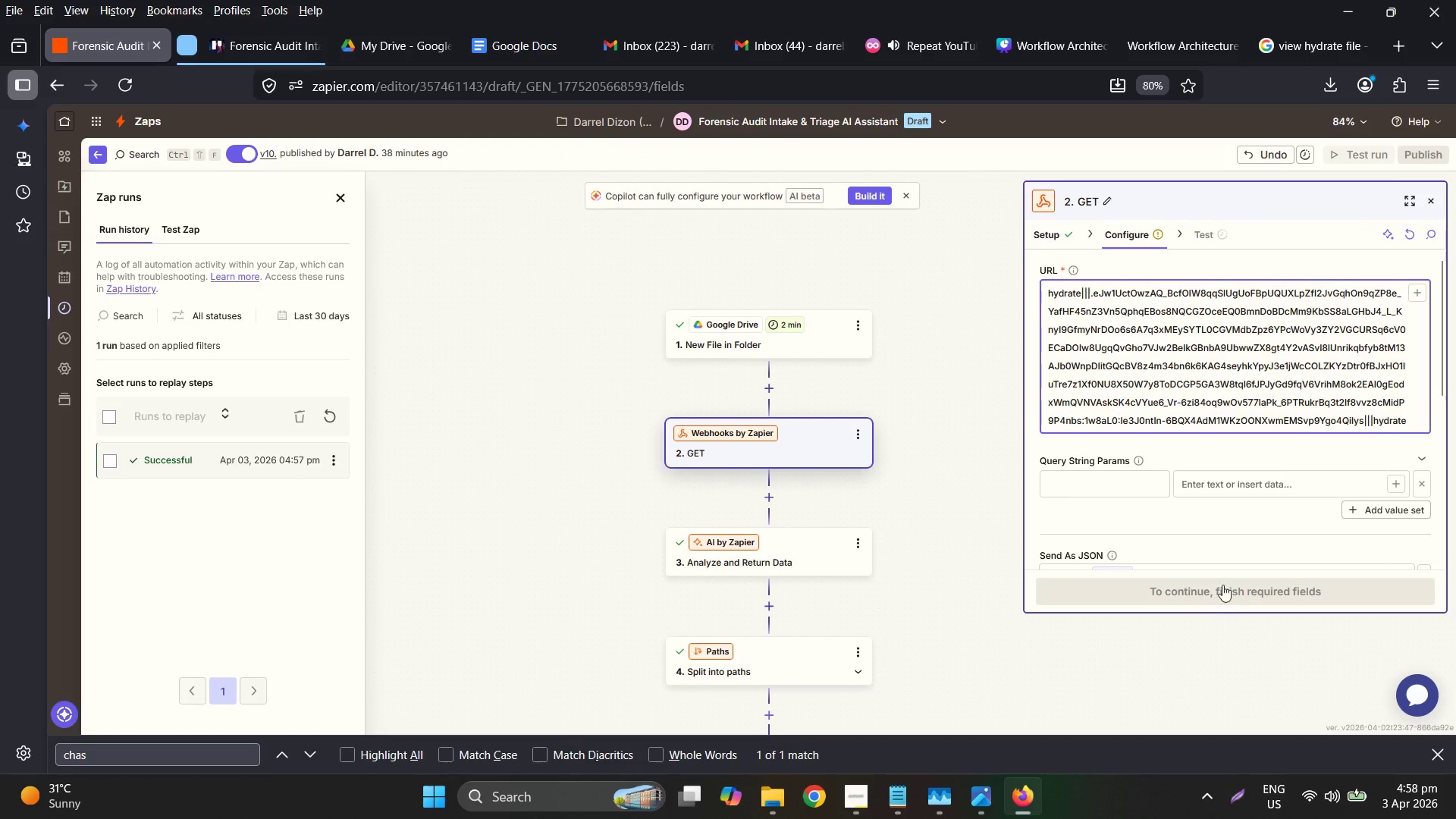 
left_click([1225, 543])
 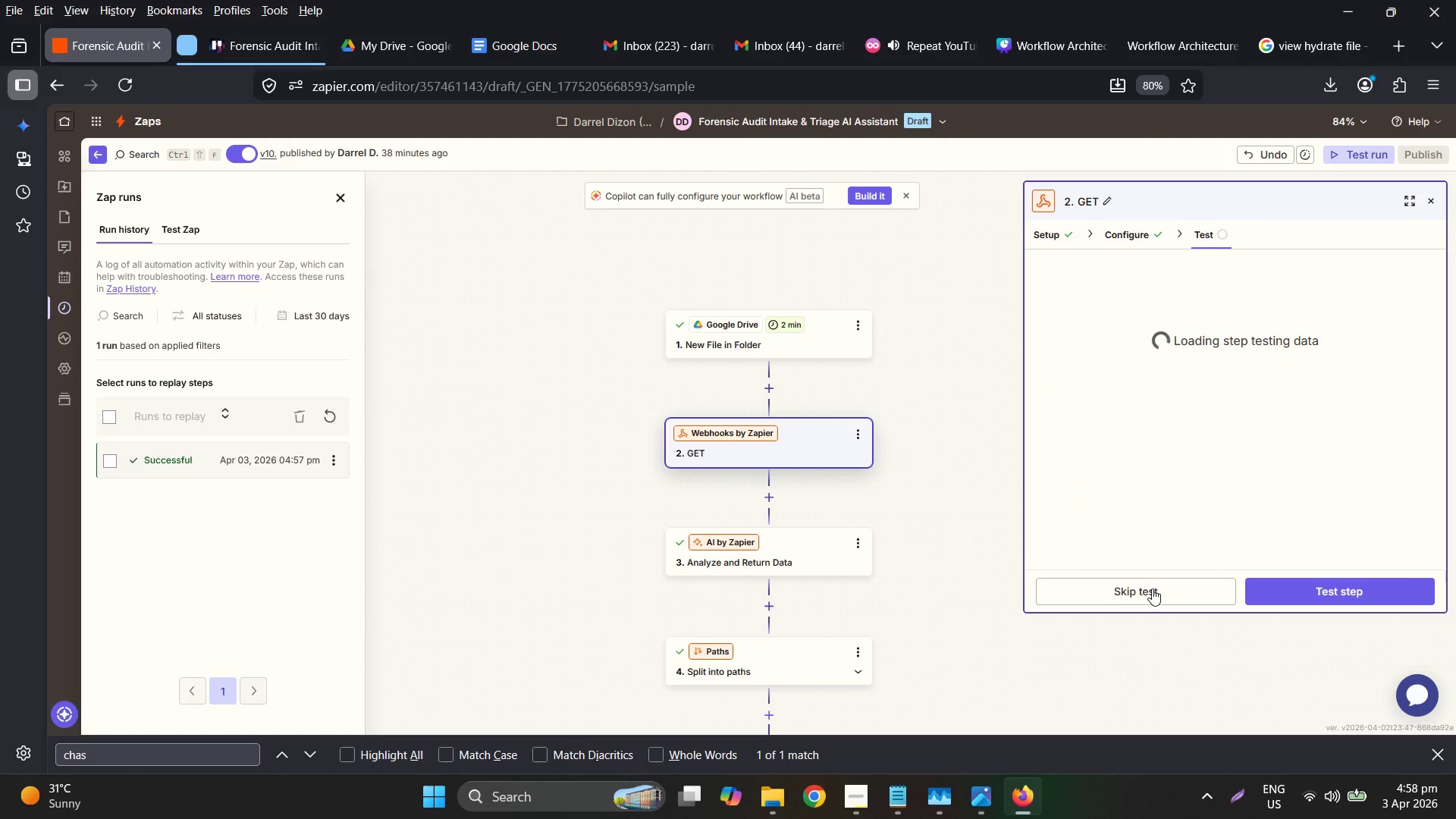 
left_click([1348, 586])
 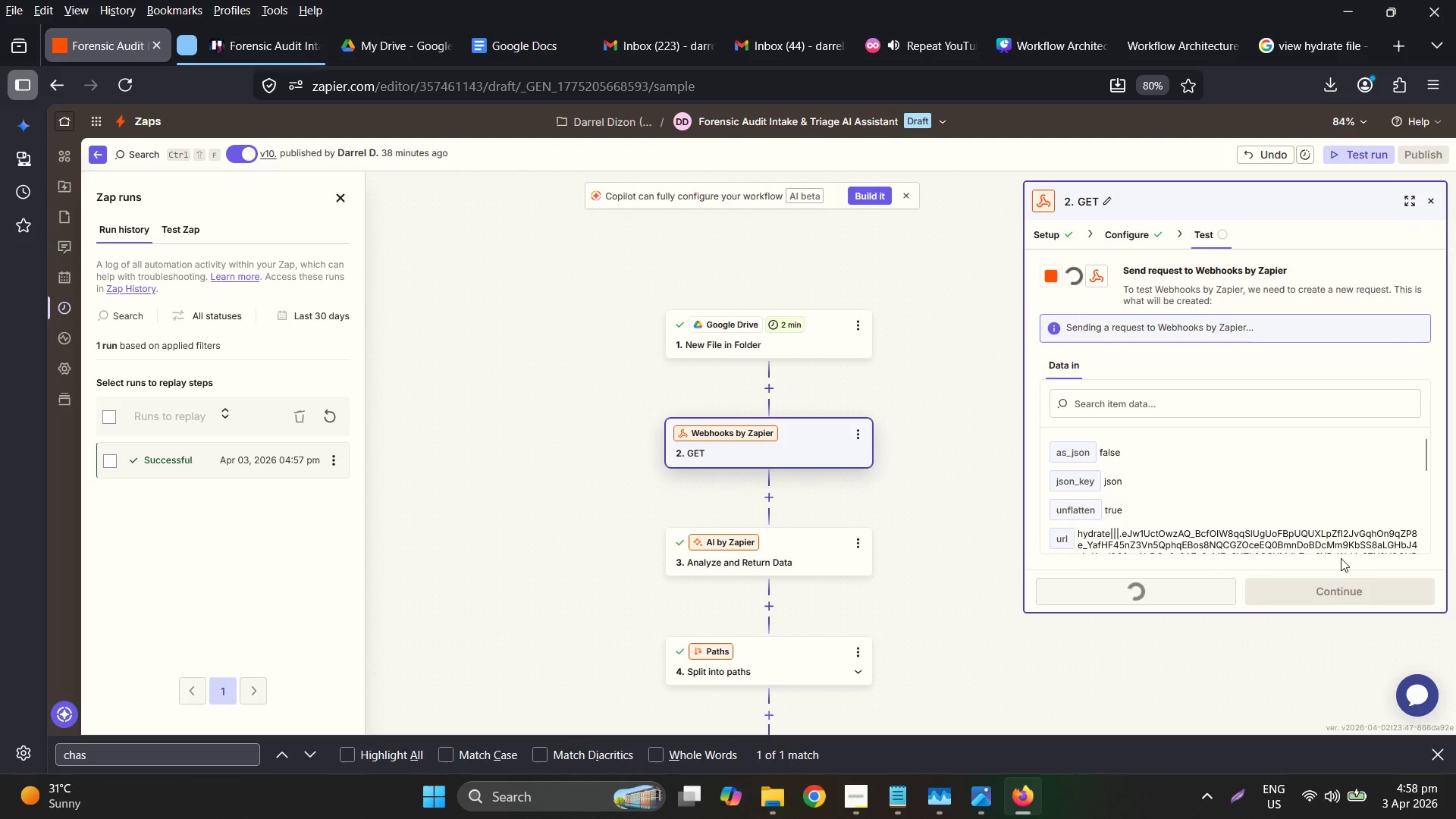 
scroll: coordinate [1338, 552], scroll_direction: down, amount: 2.0
 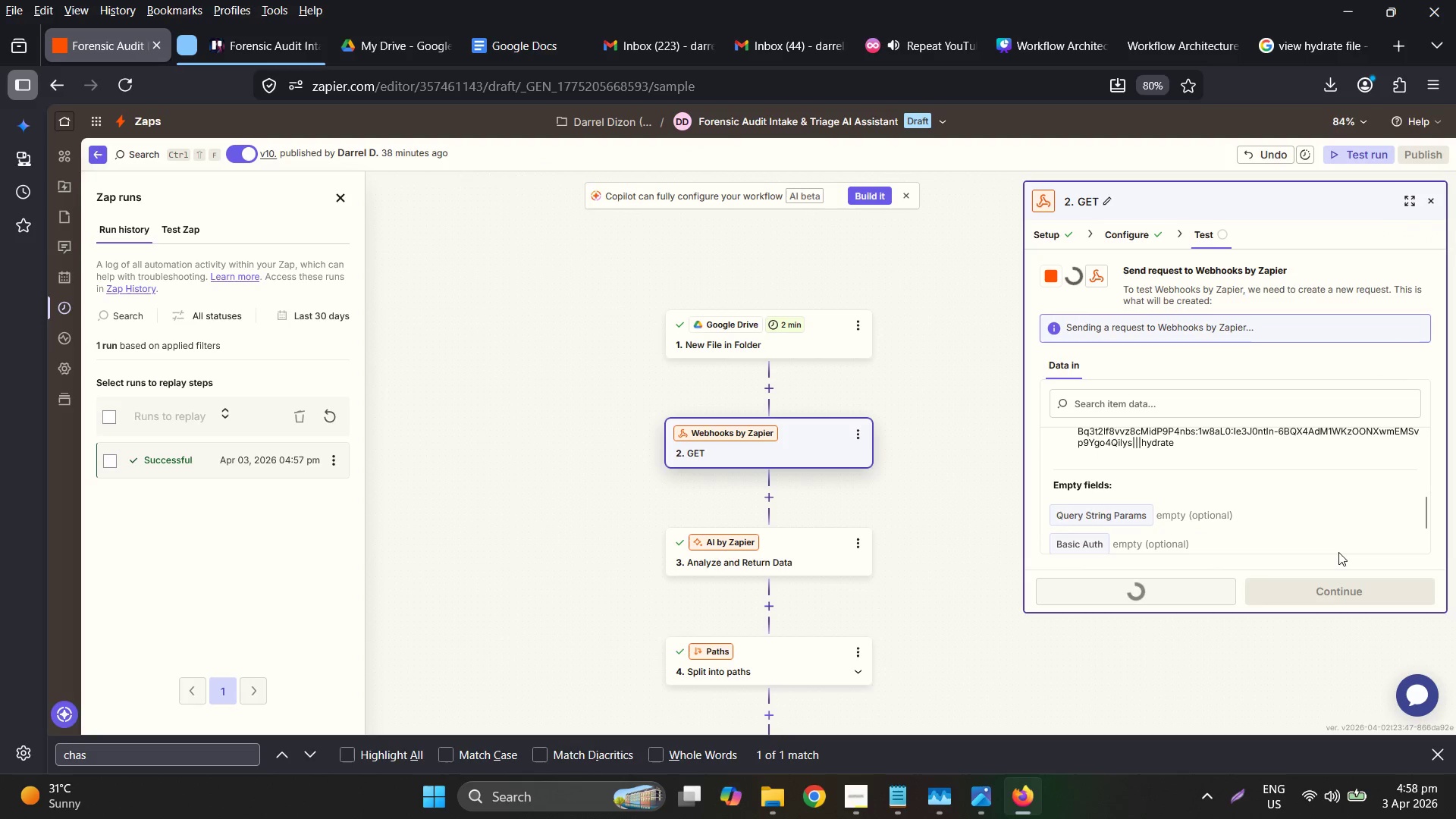 
scroll: coordinate [1338, 541], scroll_direction: up, amount: 4.0
 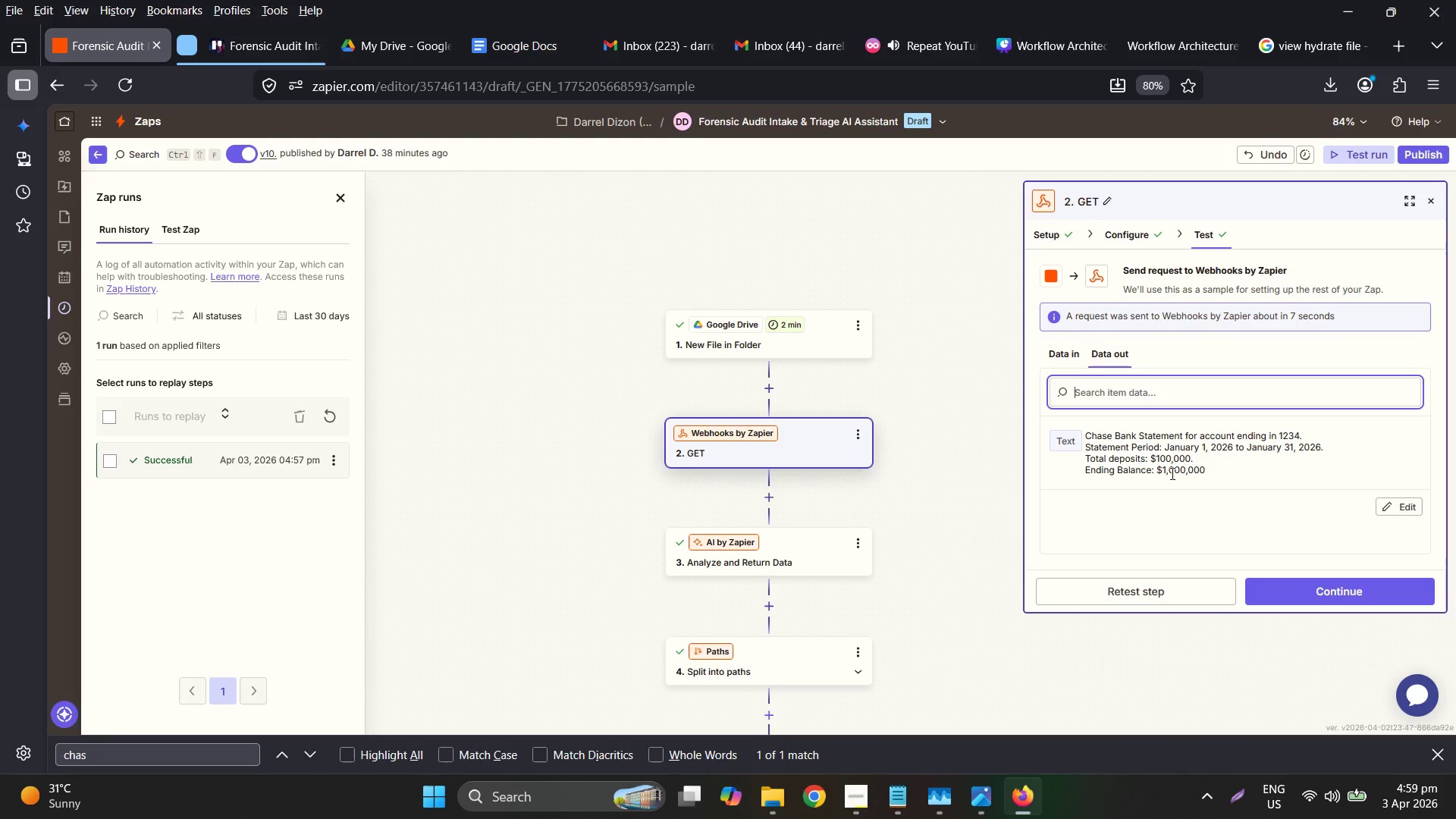 
wait(15.77)
 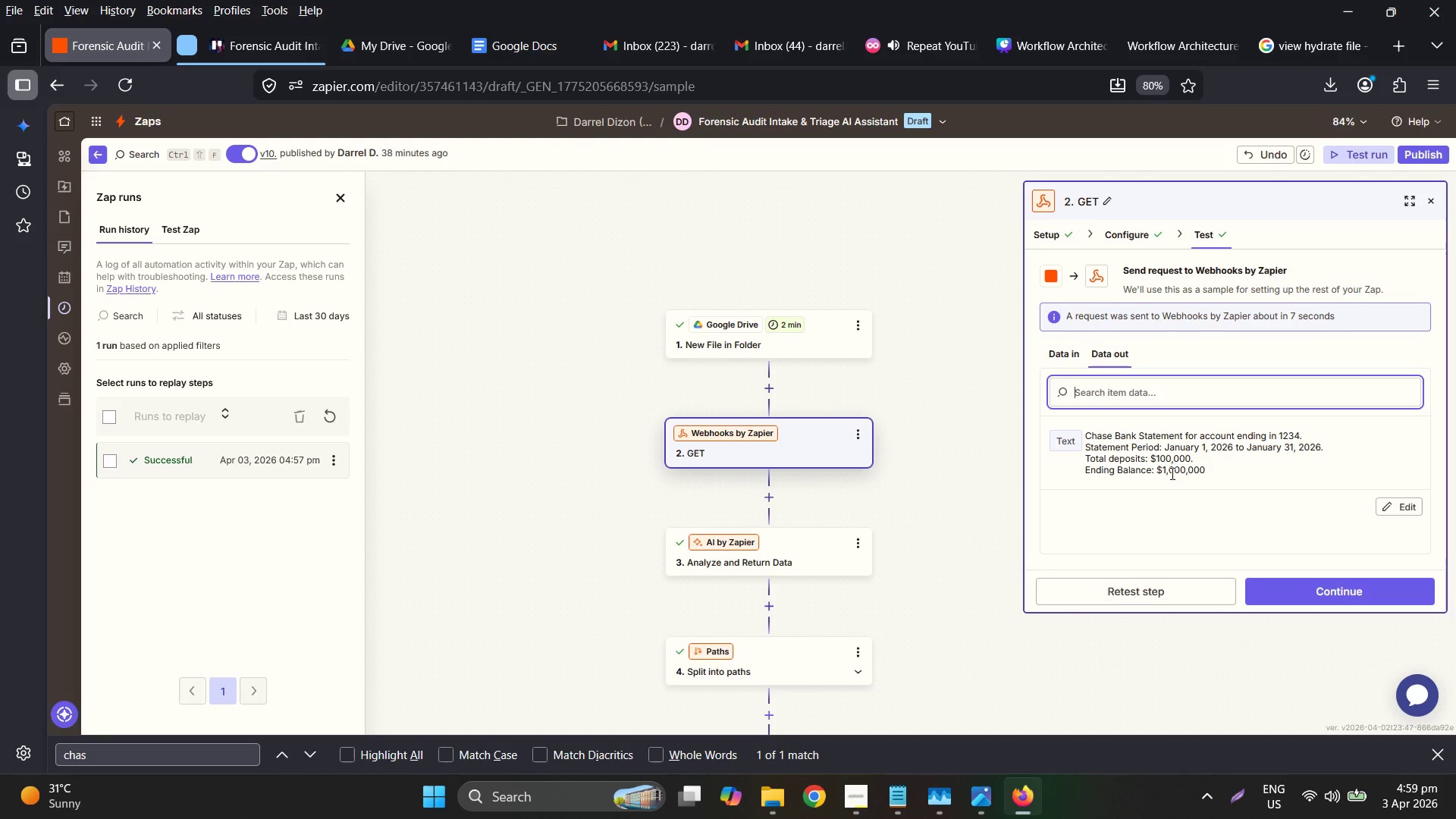 
scroll: coordinate [752, 457], scroll_direction: down, amount: 3.0
 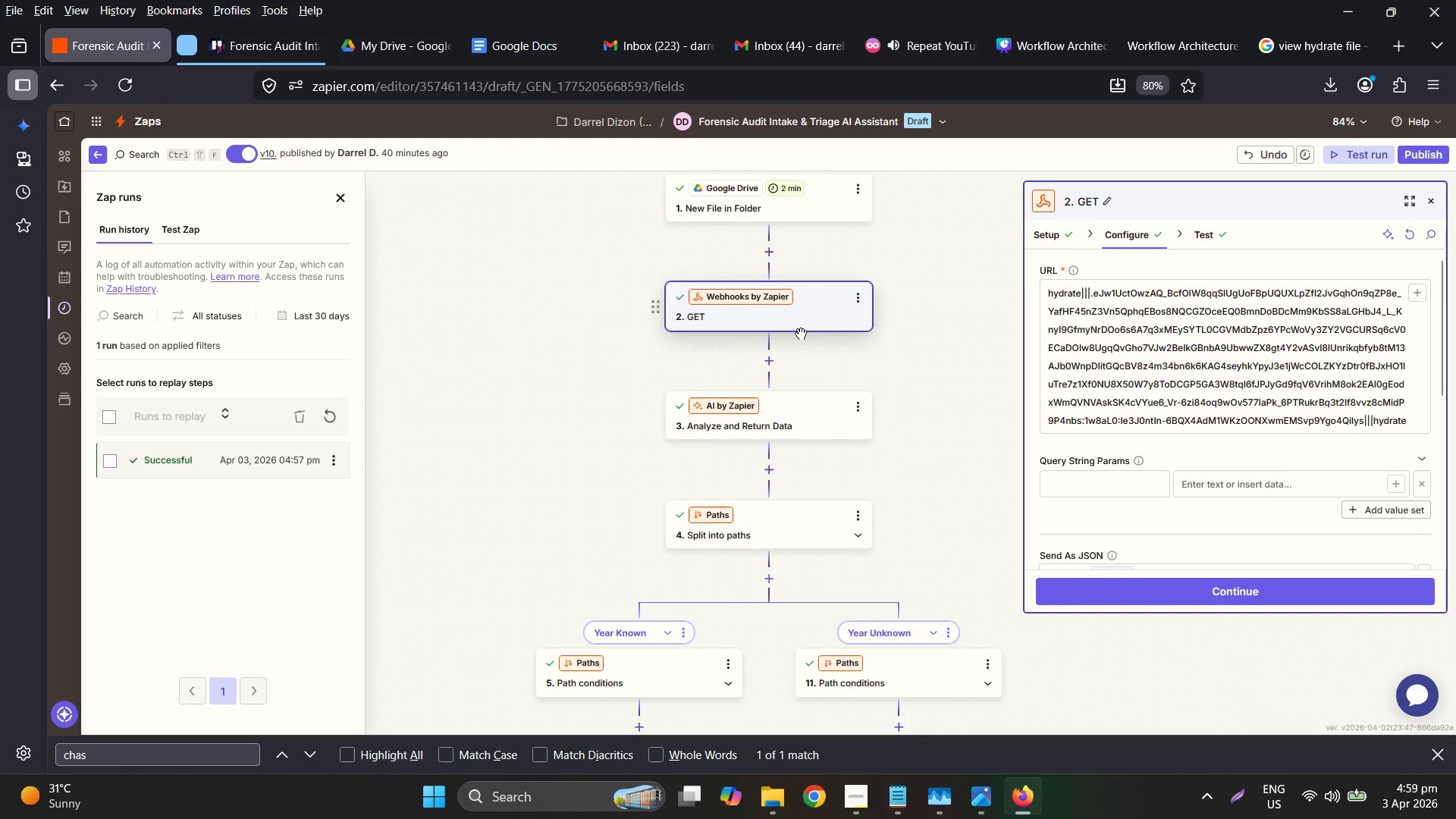 
wait(6.89)
 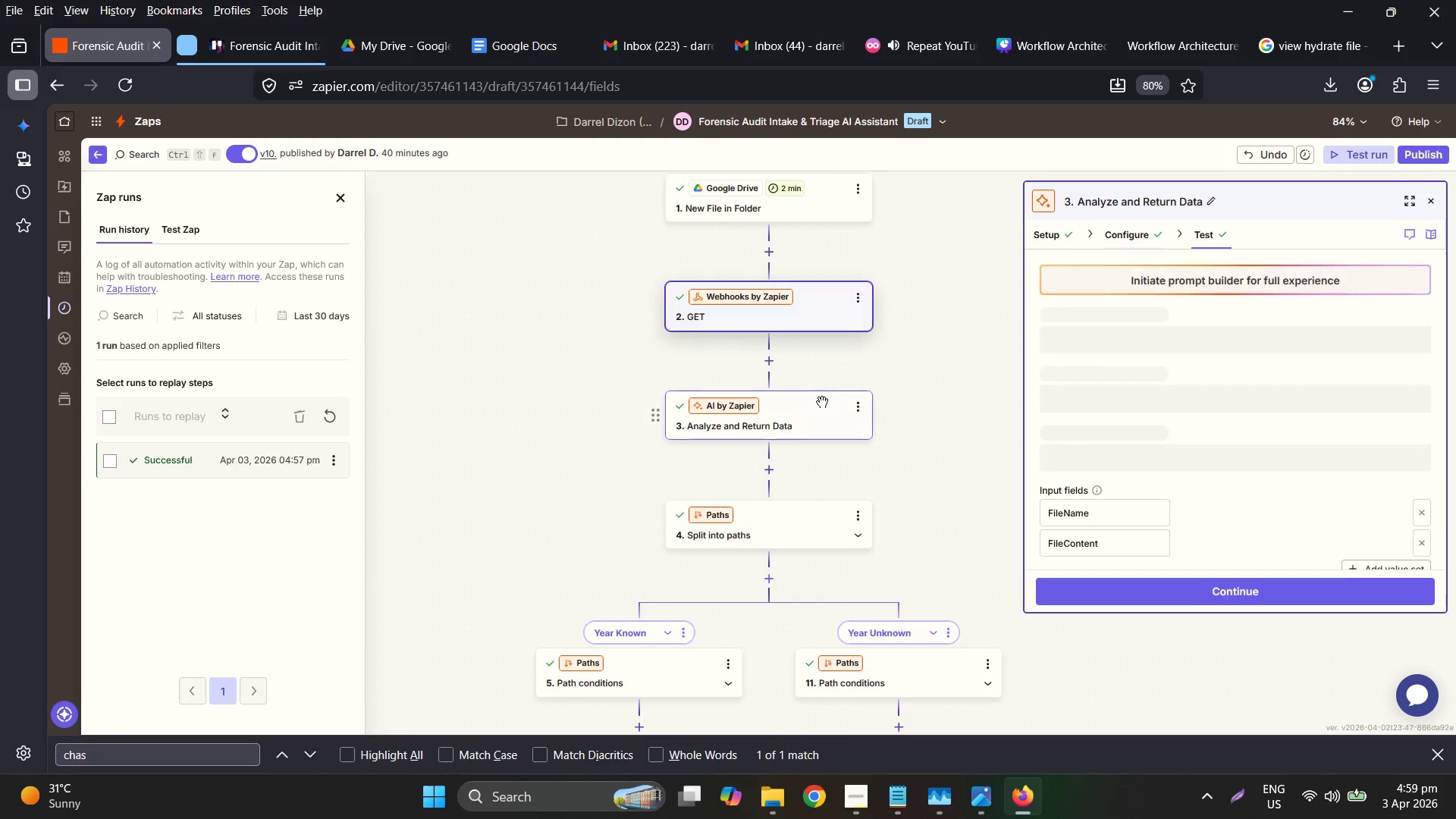 
left_click([802, 419])
 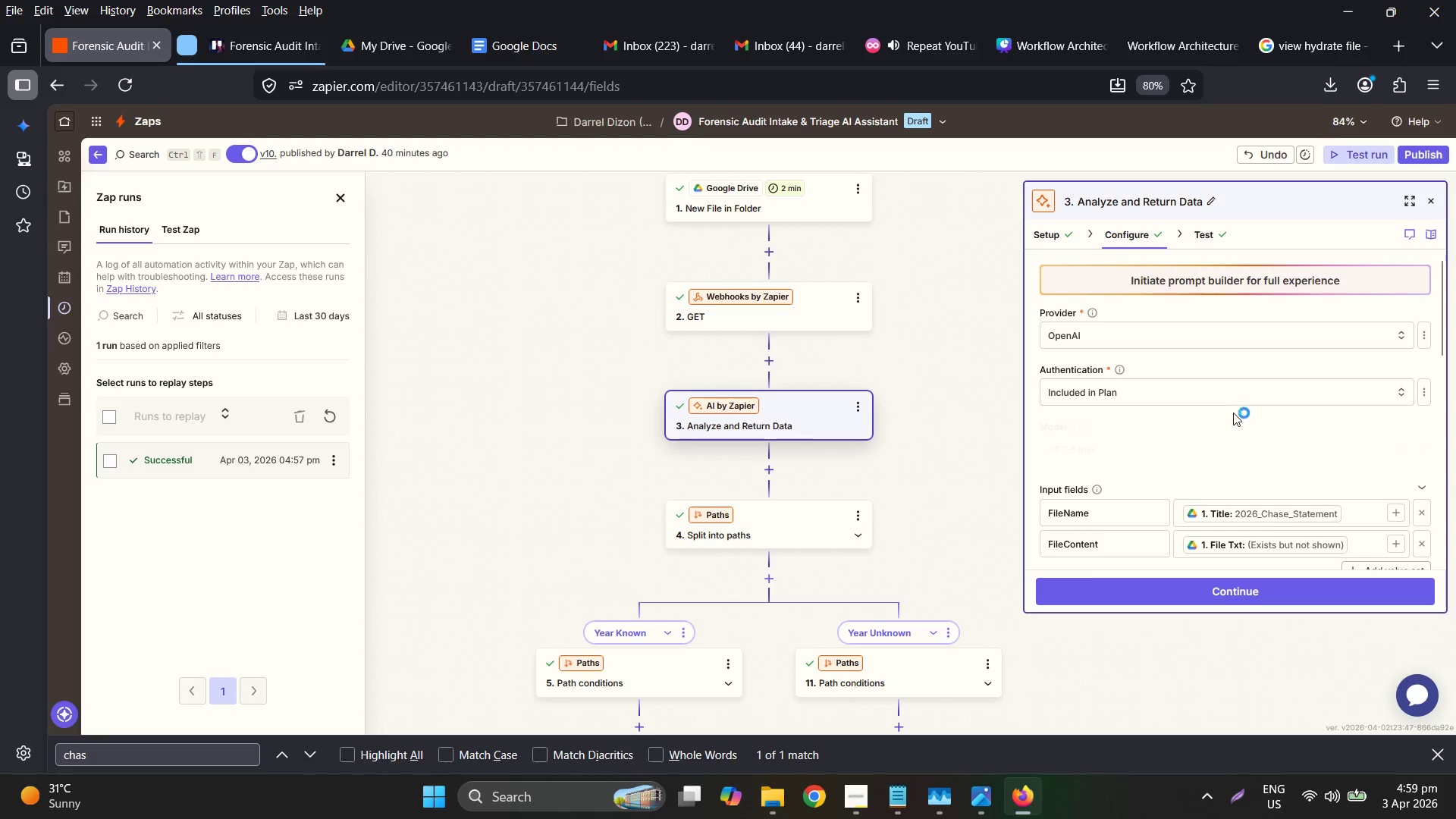 
scroll: coordinate [1233, 415], scroll_direction: down, amount: 3.0
 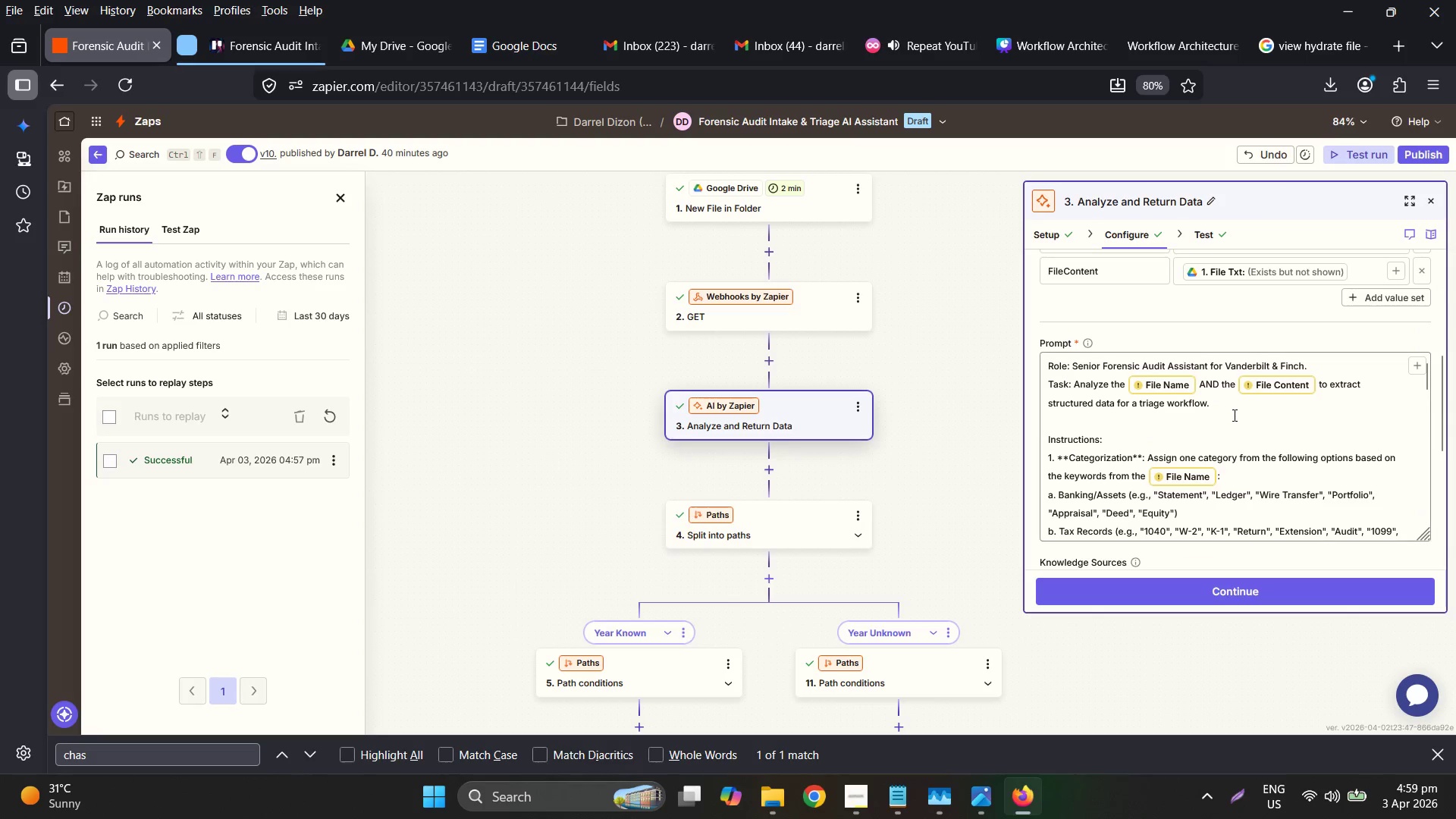 
scroll: coordinate [1233, 415], scroll_direction: up, amount: 1.0
 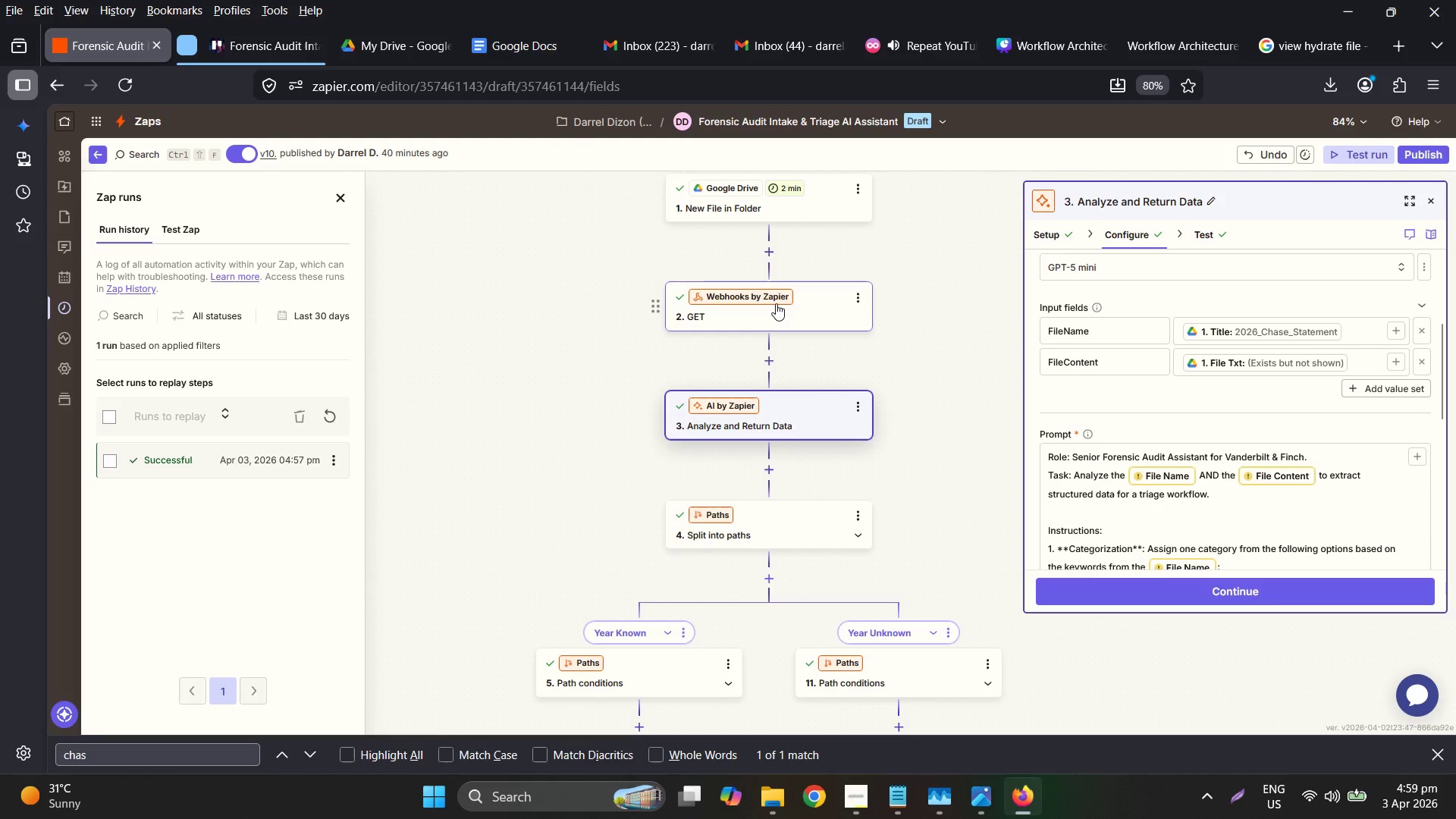 
left_click([794, 322])
 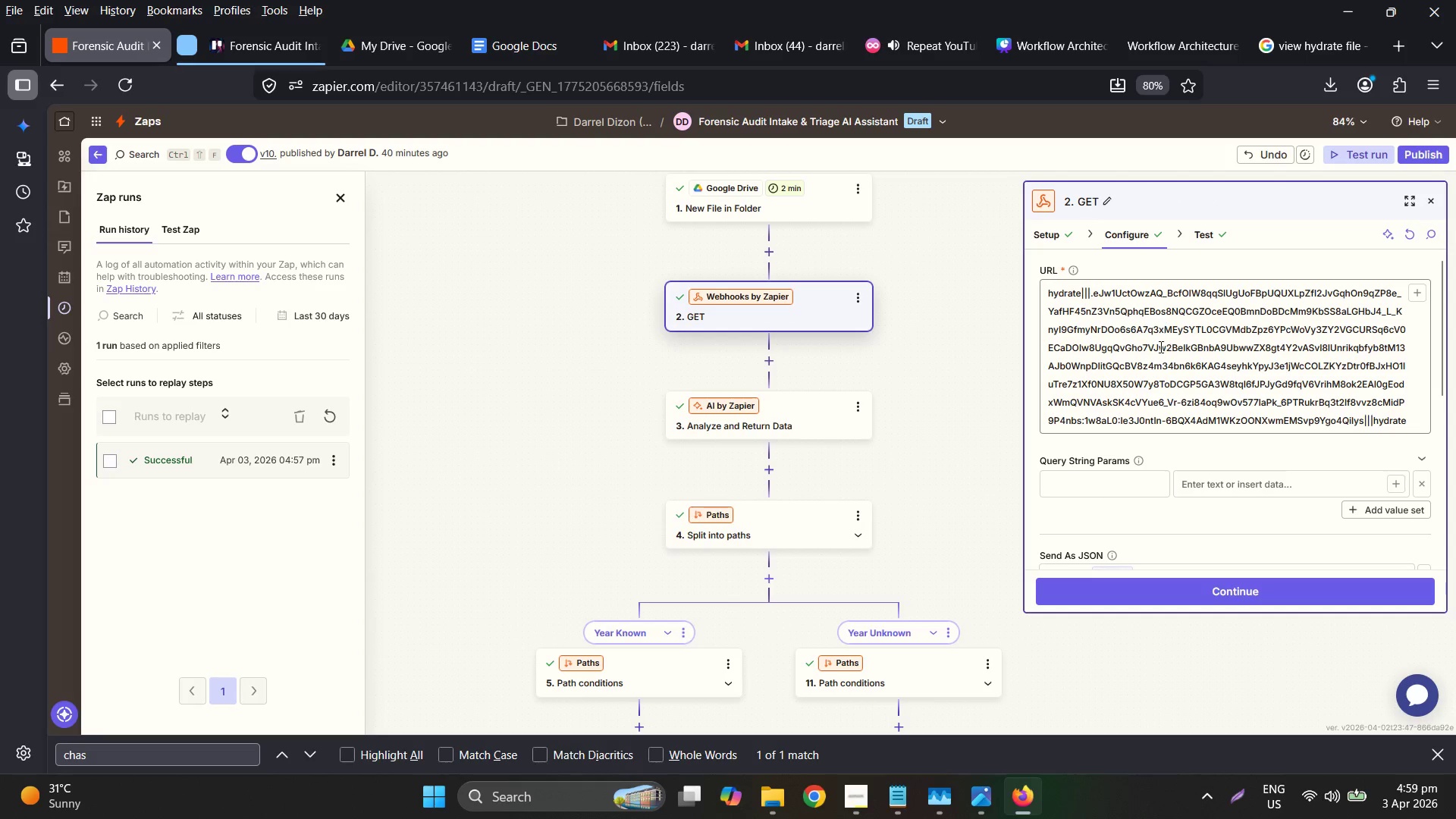 
left_click([1159, 344])
 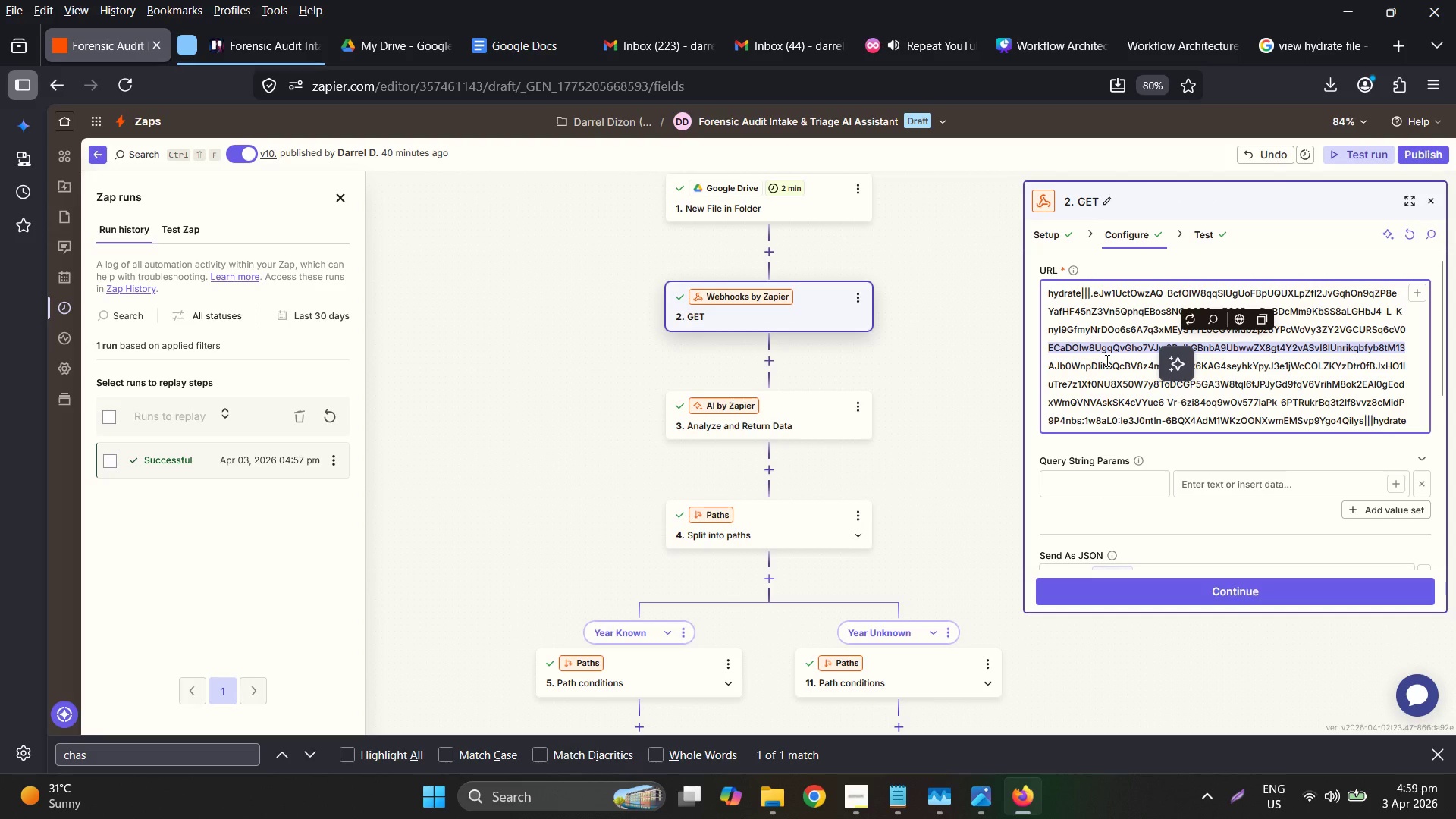 
key(Control+A)
 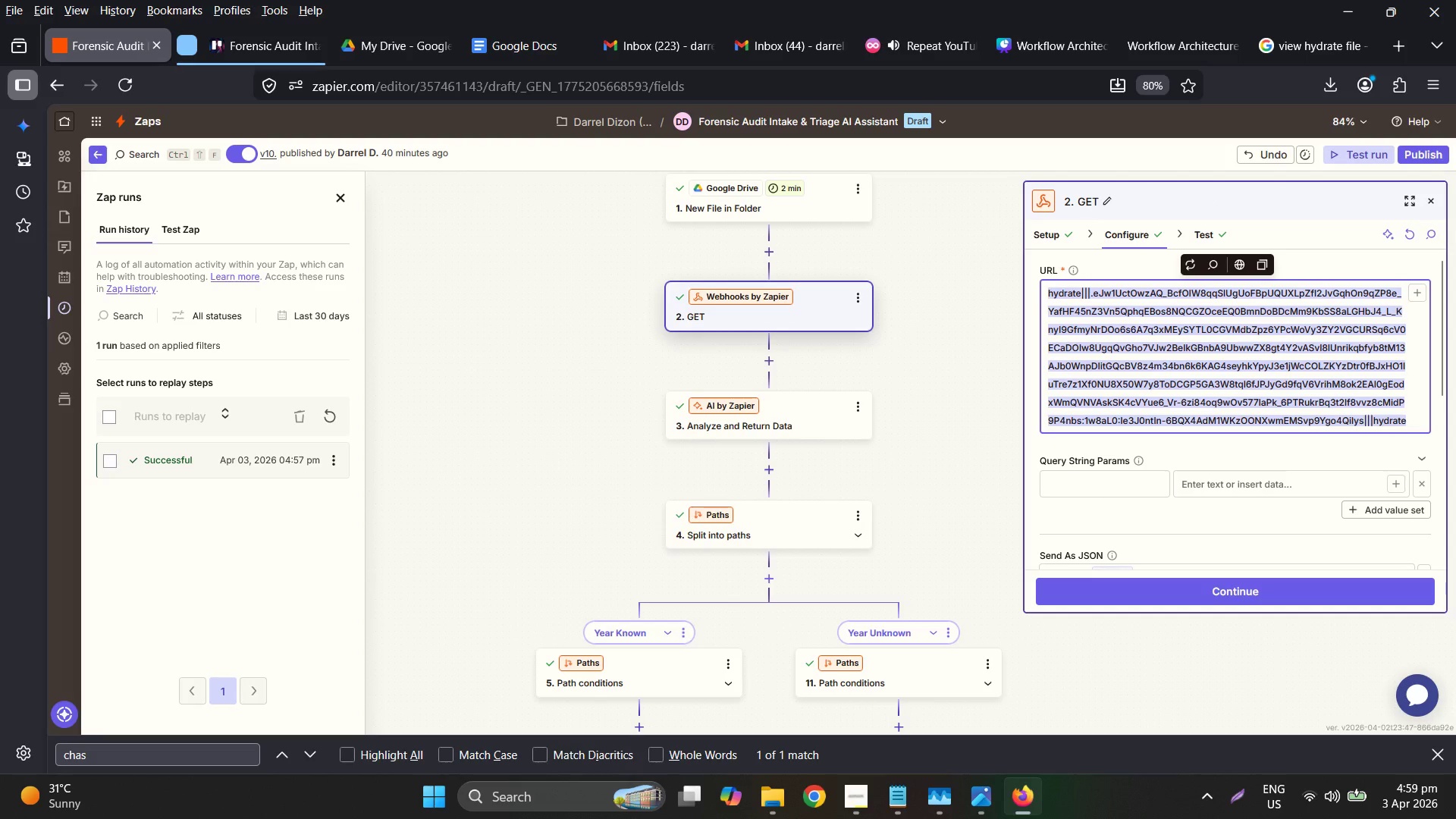 
key(Backspace)
 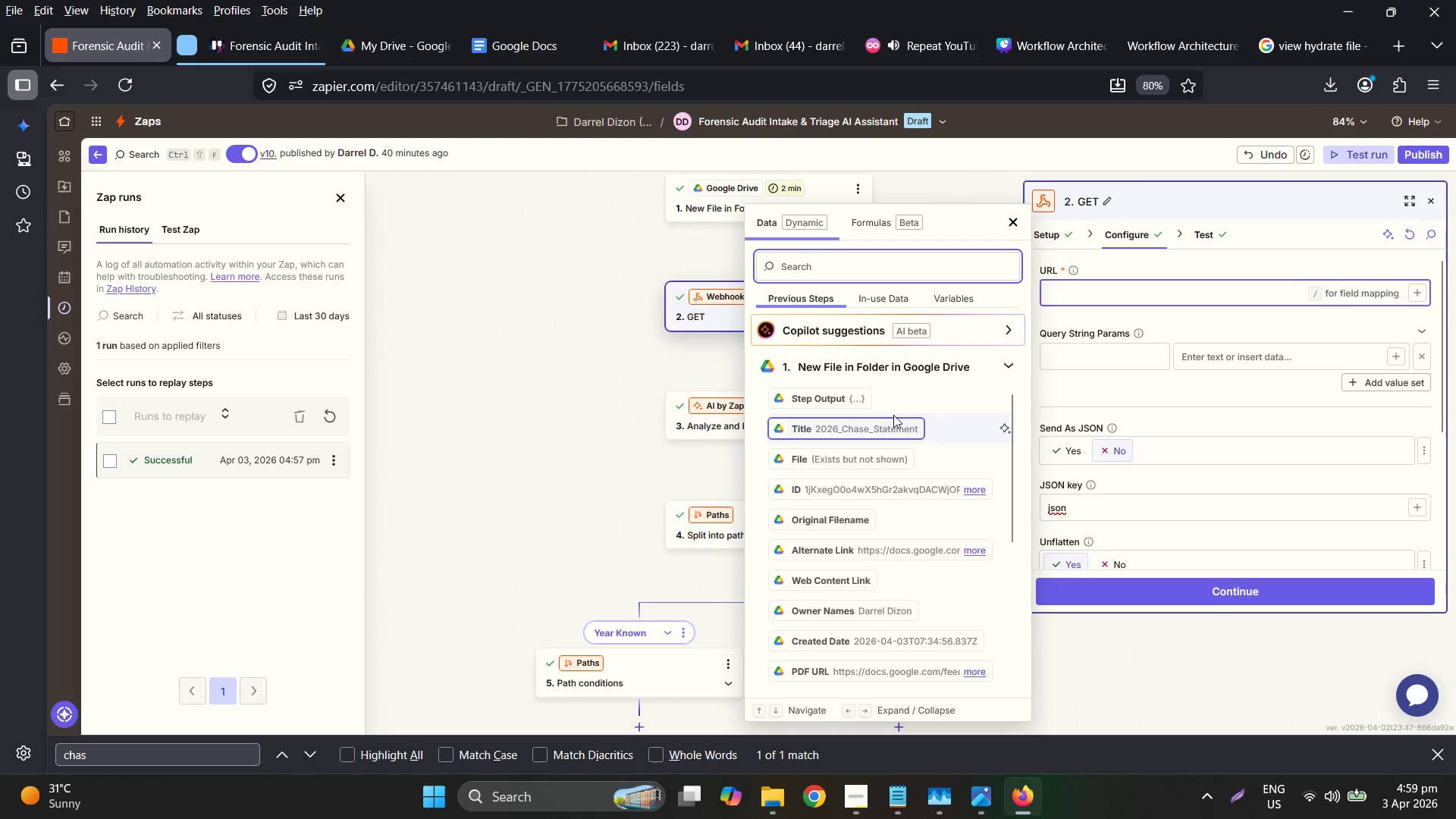 
scroll: coordinate [875, 492], scroll_direction: down, amount: 5.0
 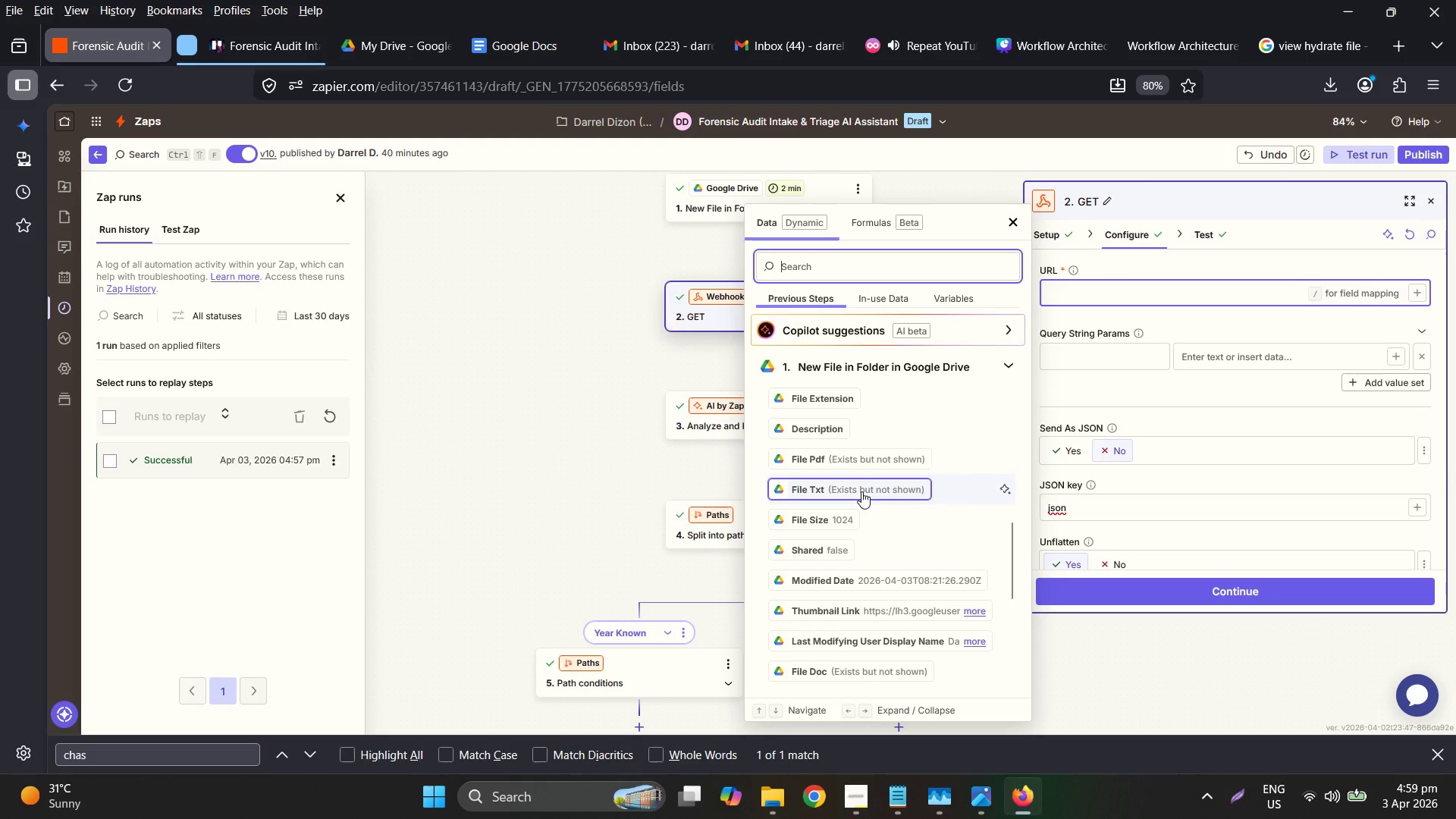 
left_click([861, 488])
 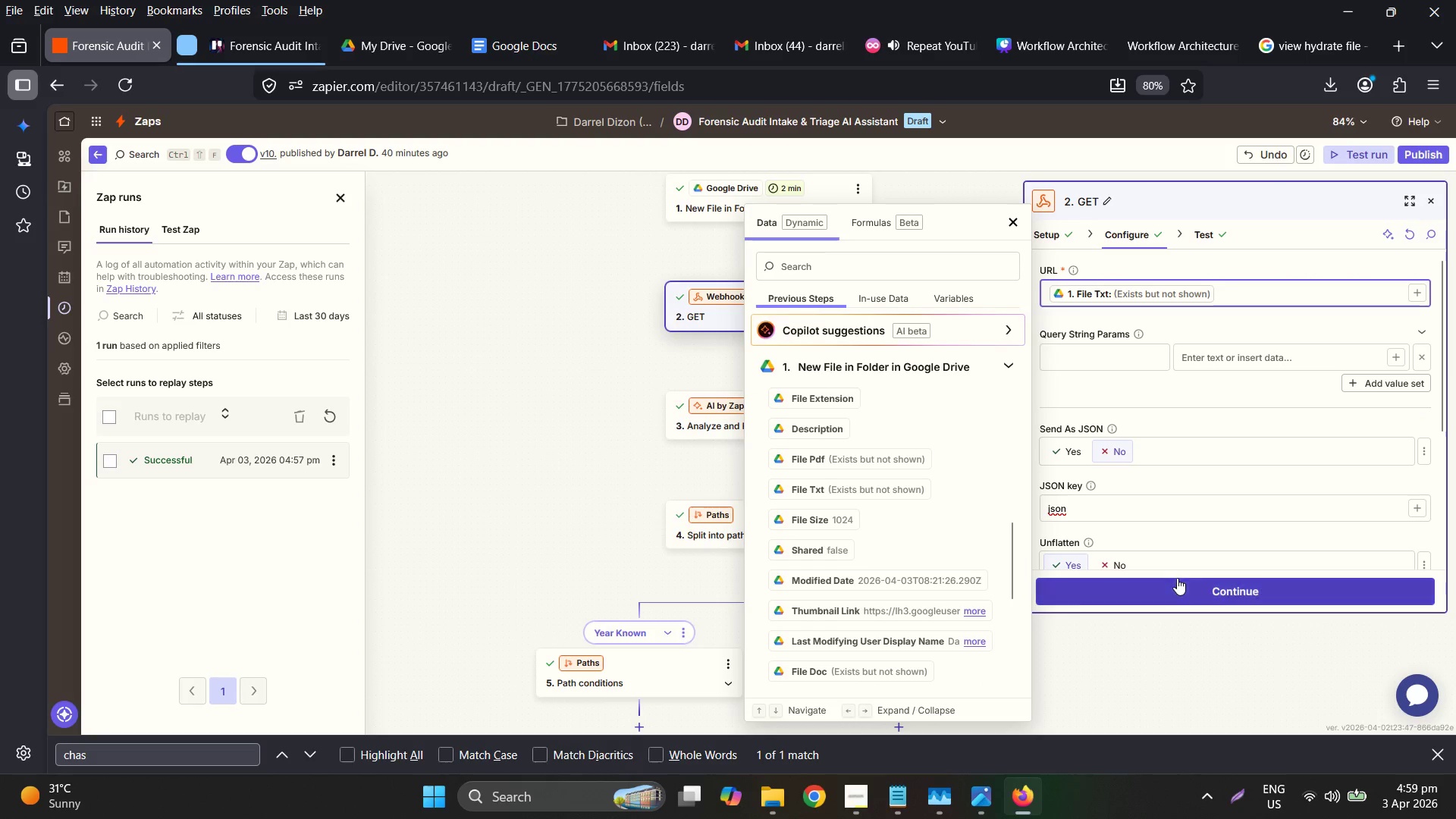 
left_click([1193, 580])
 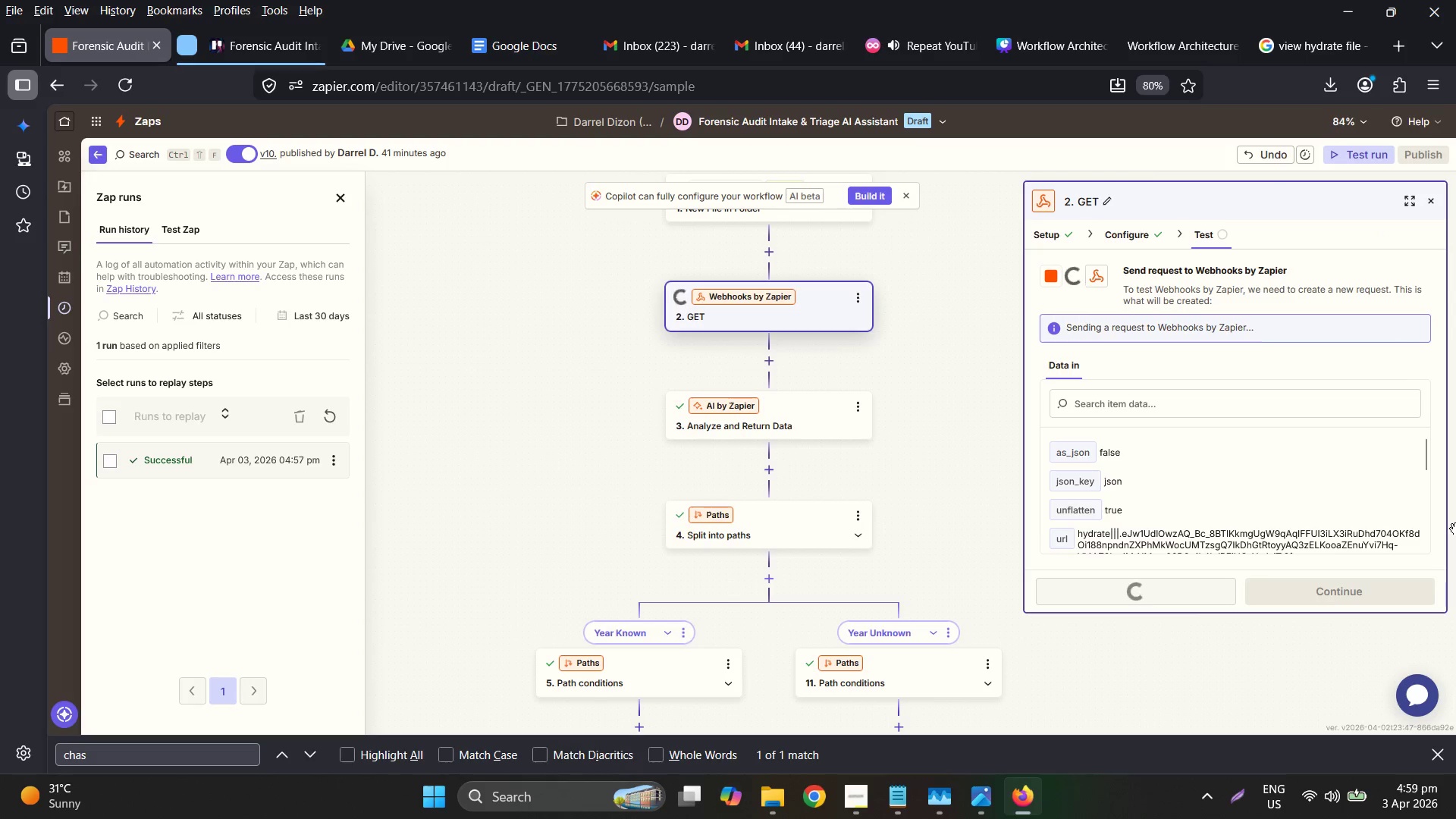 
wait(10.78)
 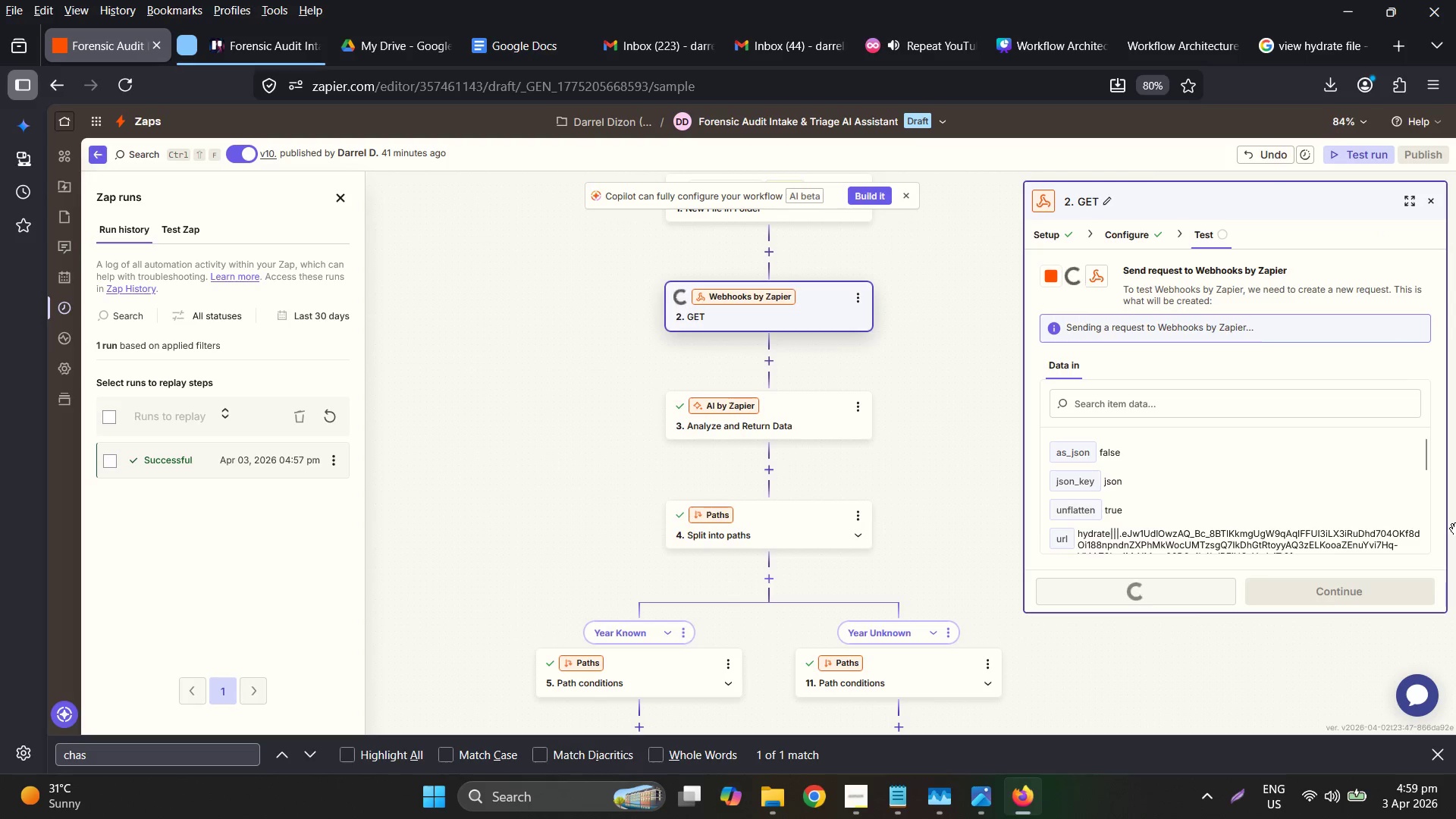 
left_click([1115, 235])
 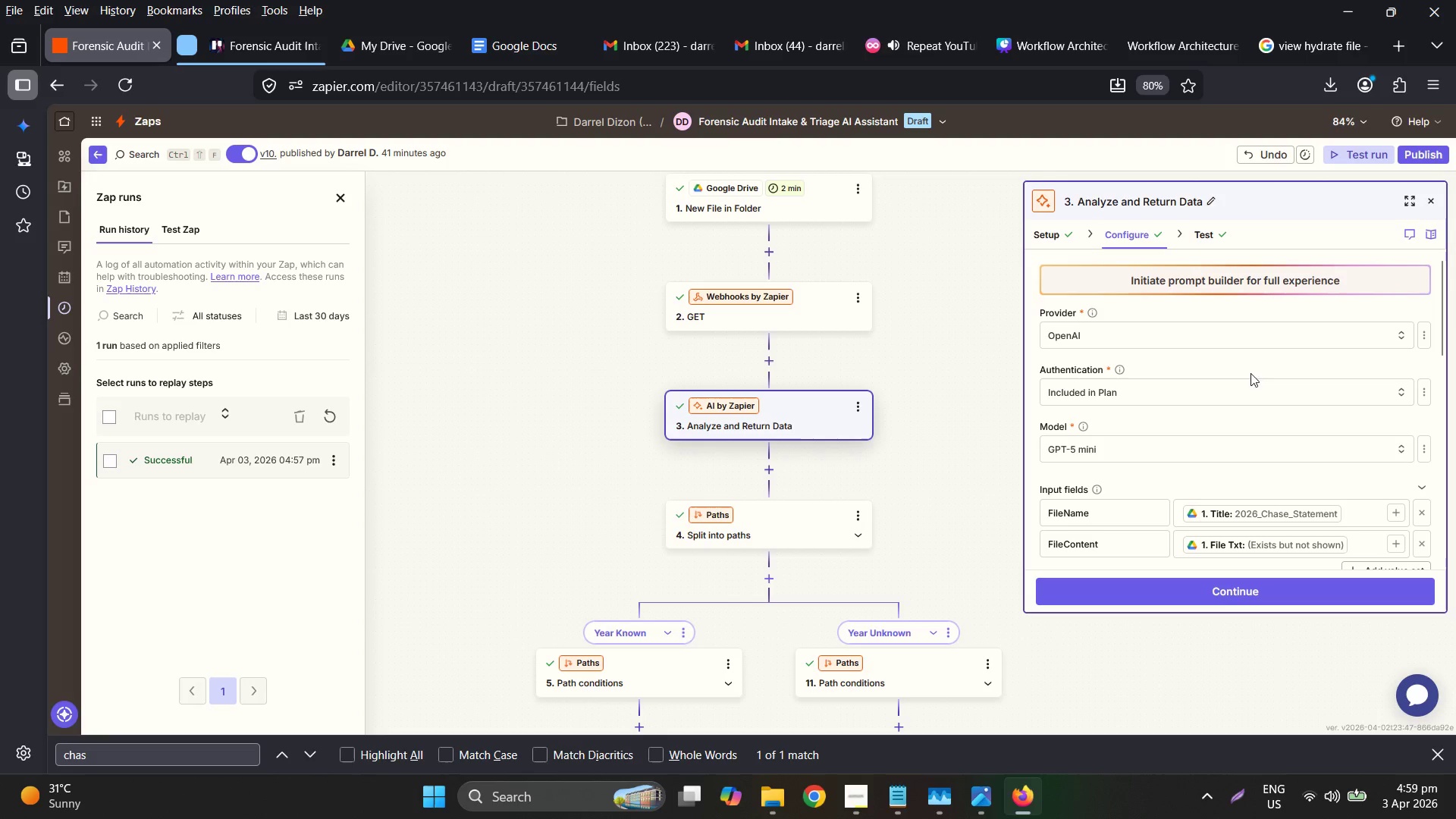 
scroll: coordinate [1248, 441], scroll_direction: down, amount: 1.0
 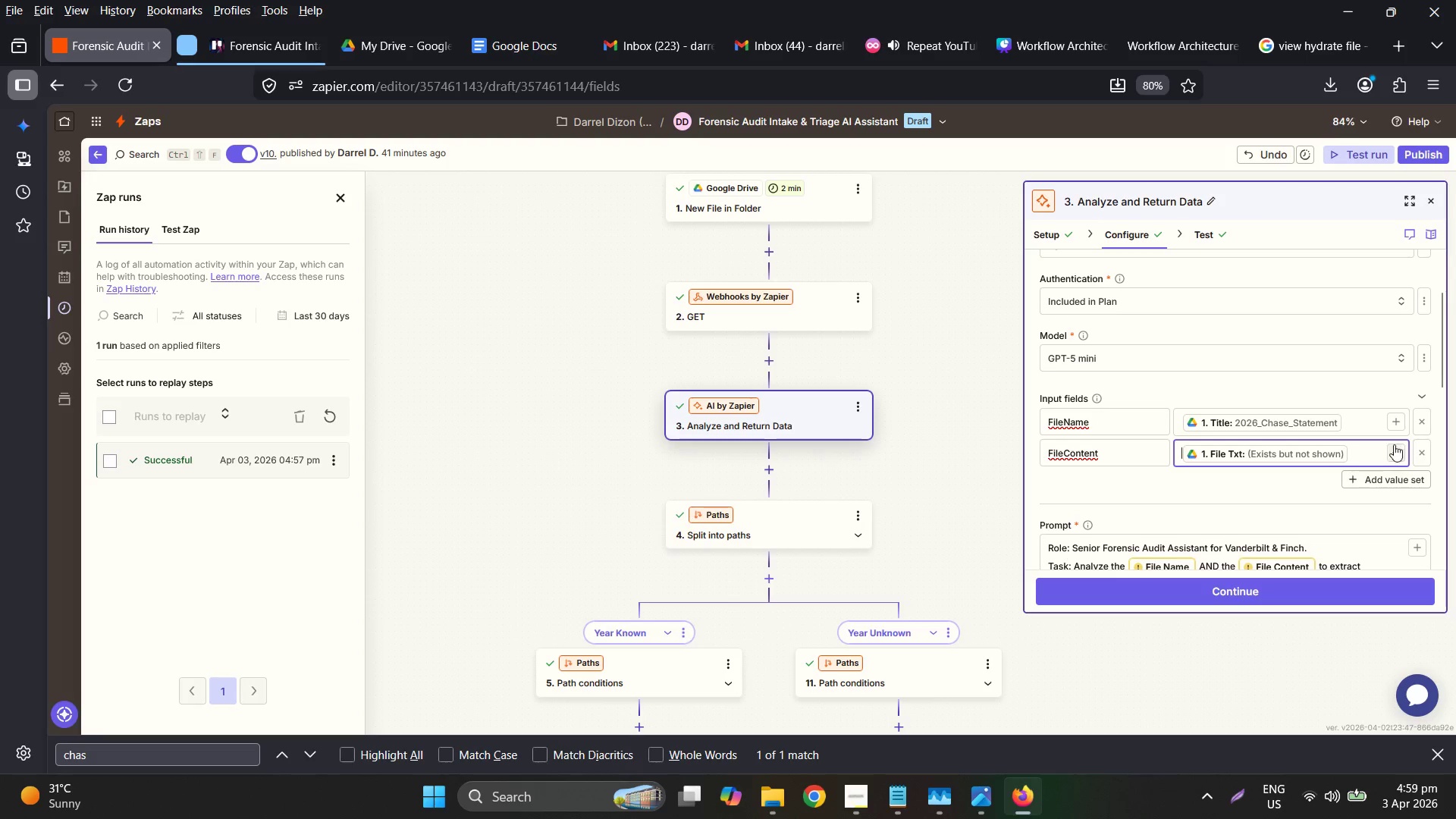 
left_click_drag(start_coordinate=[1420, 453], to_coordinate=[1348, 286])
 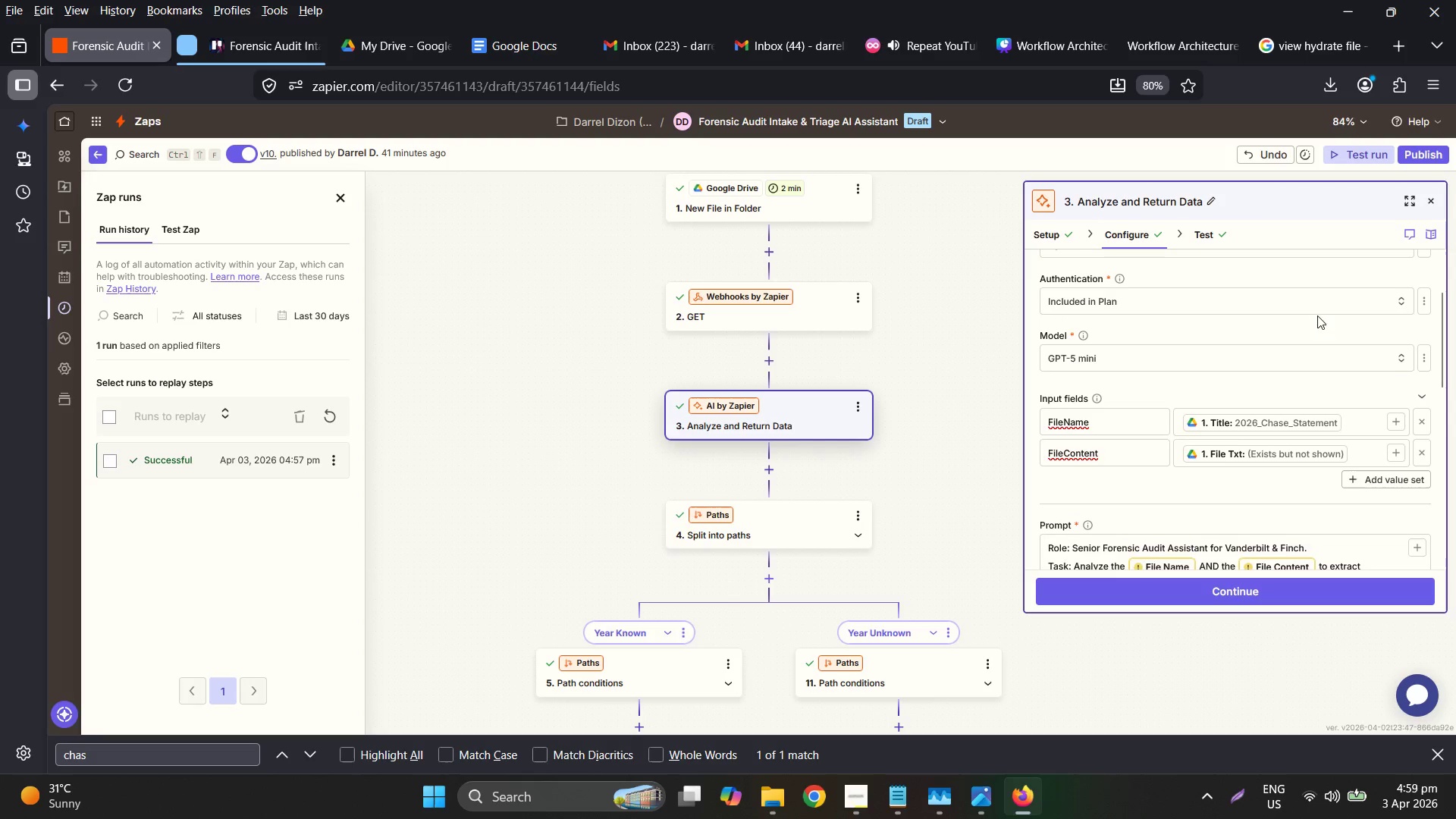 
scroll: coordinate [1311, 318], scroll_direction: up, amount: 2.0
 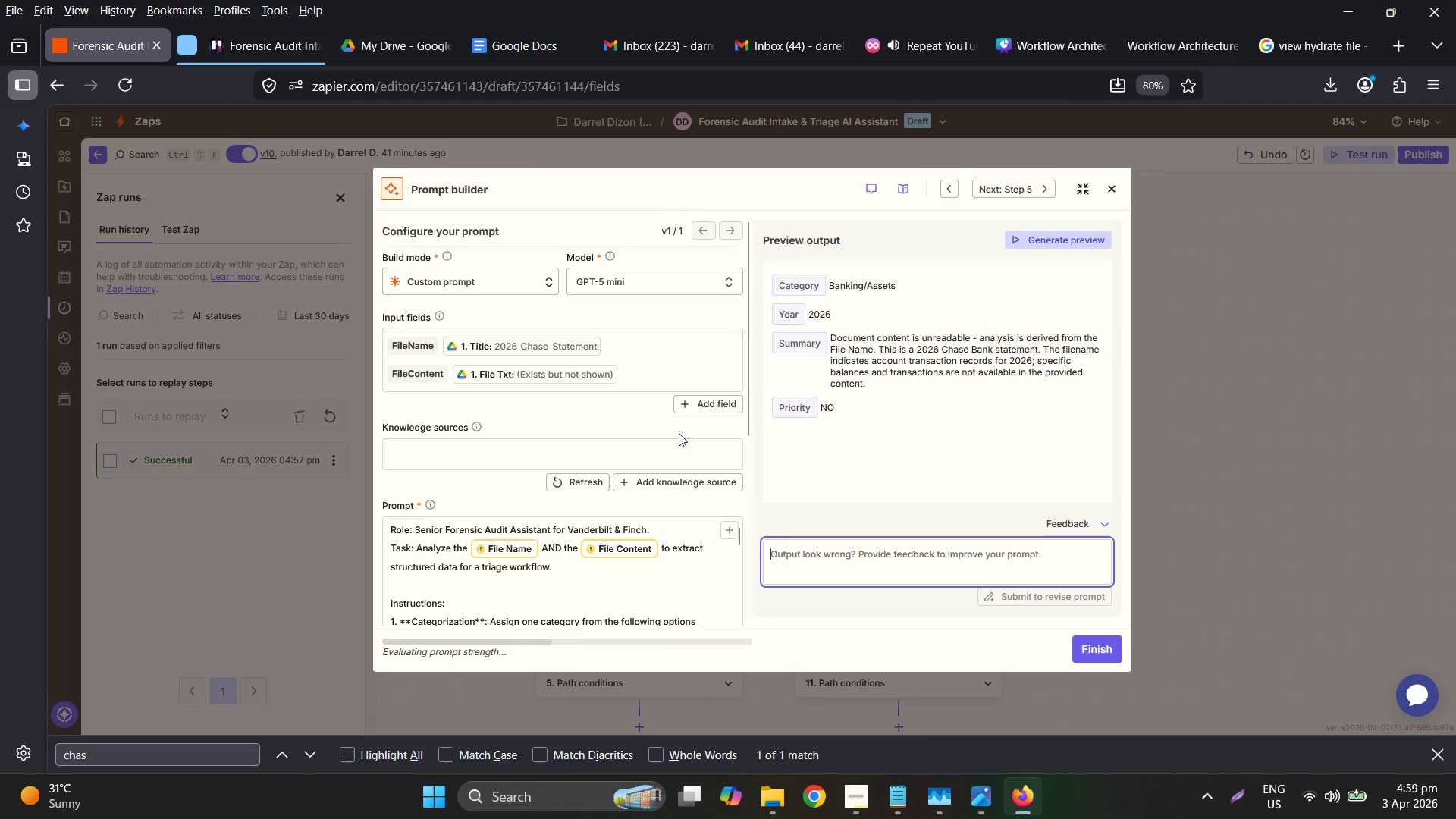 
left_click([571, 384])
 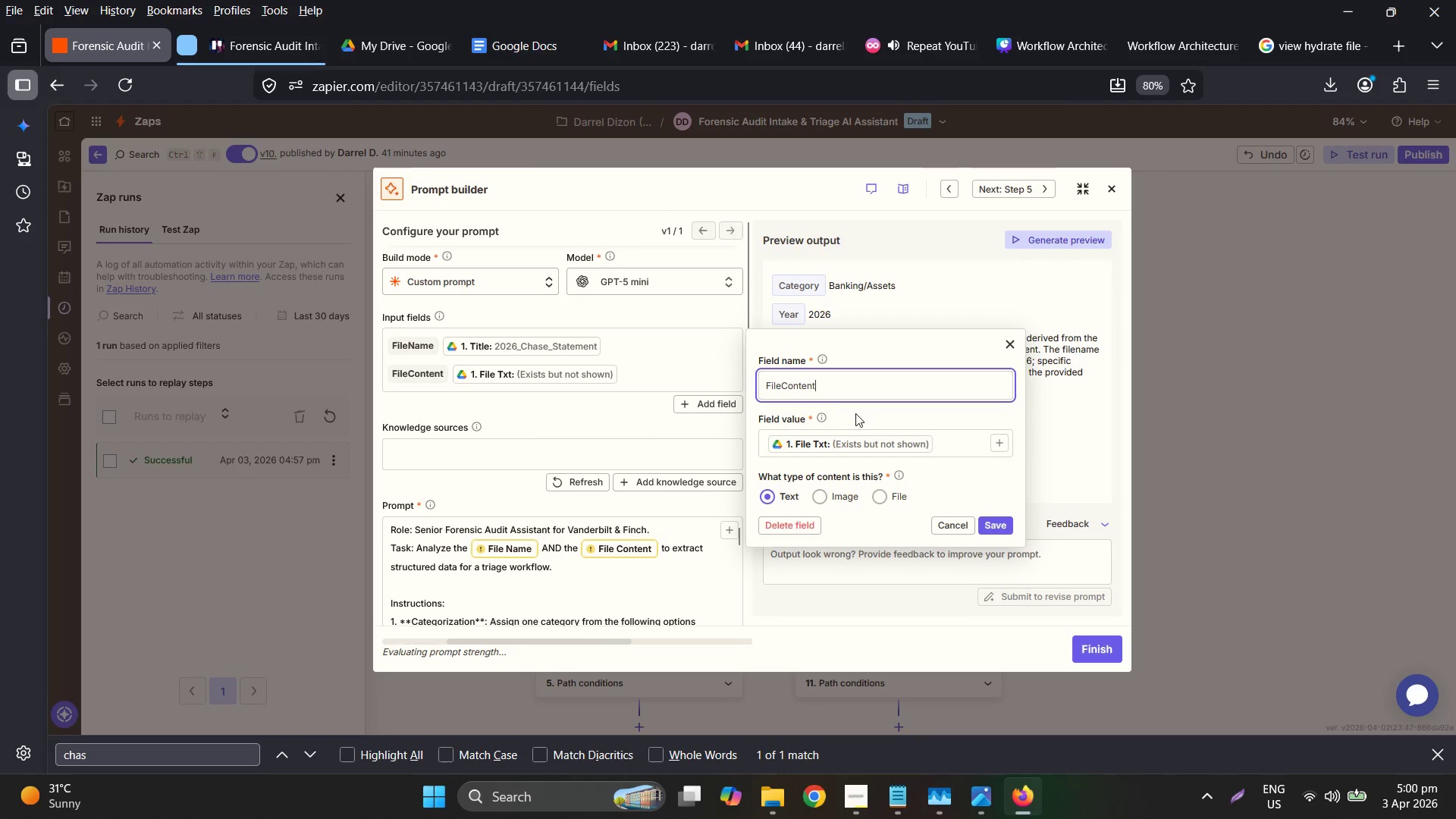 
left_click([877, 450])
 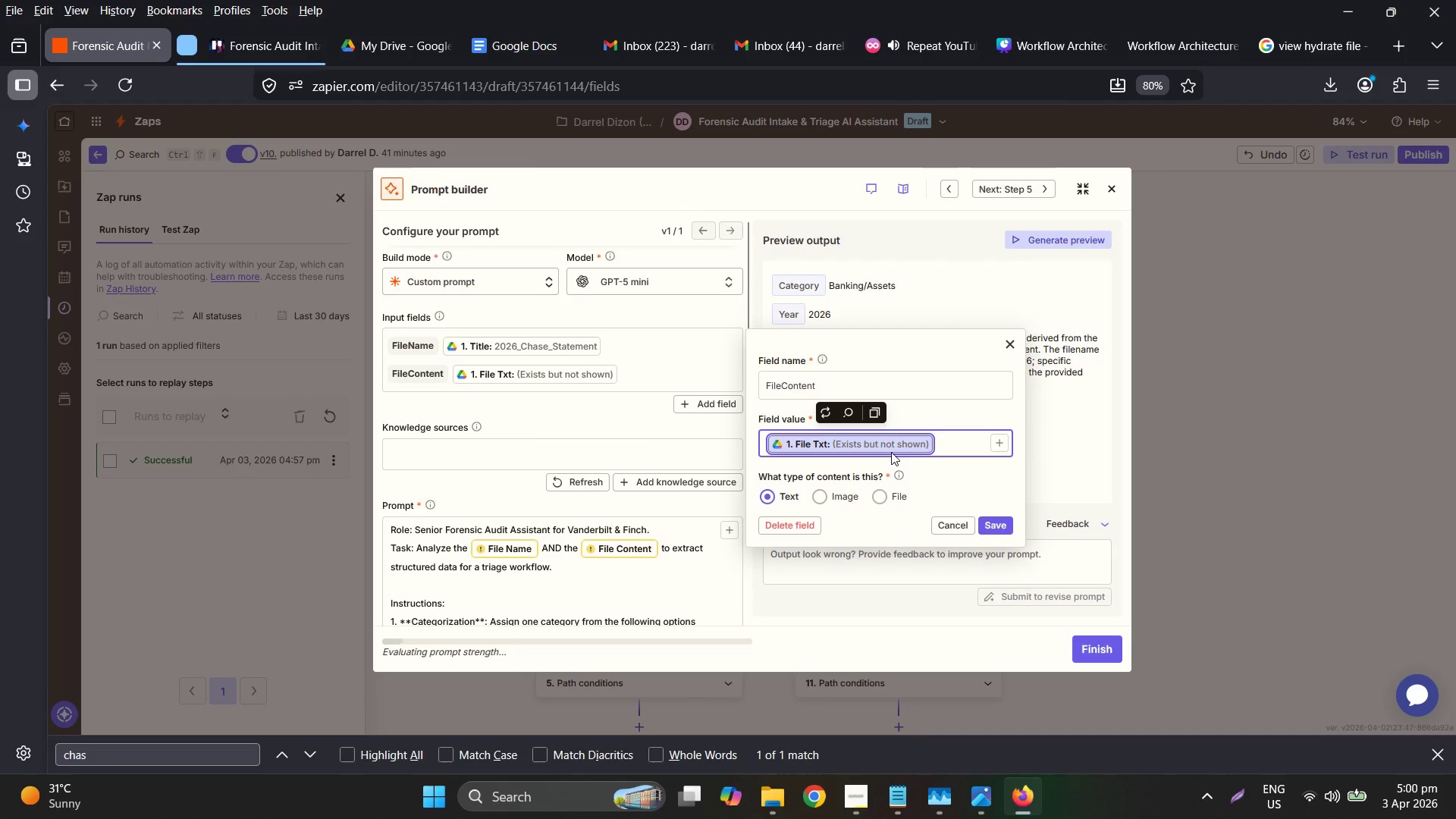 
key(Backspace)
 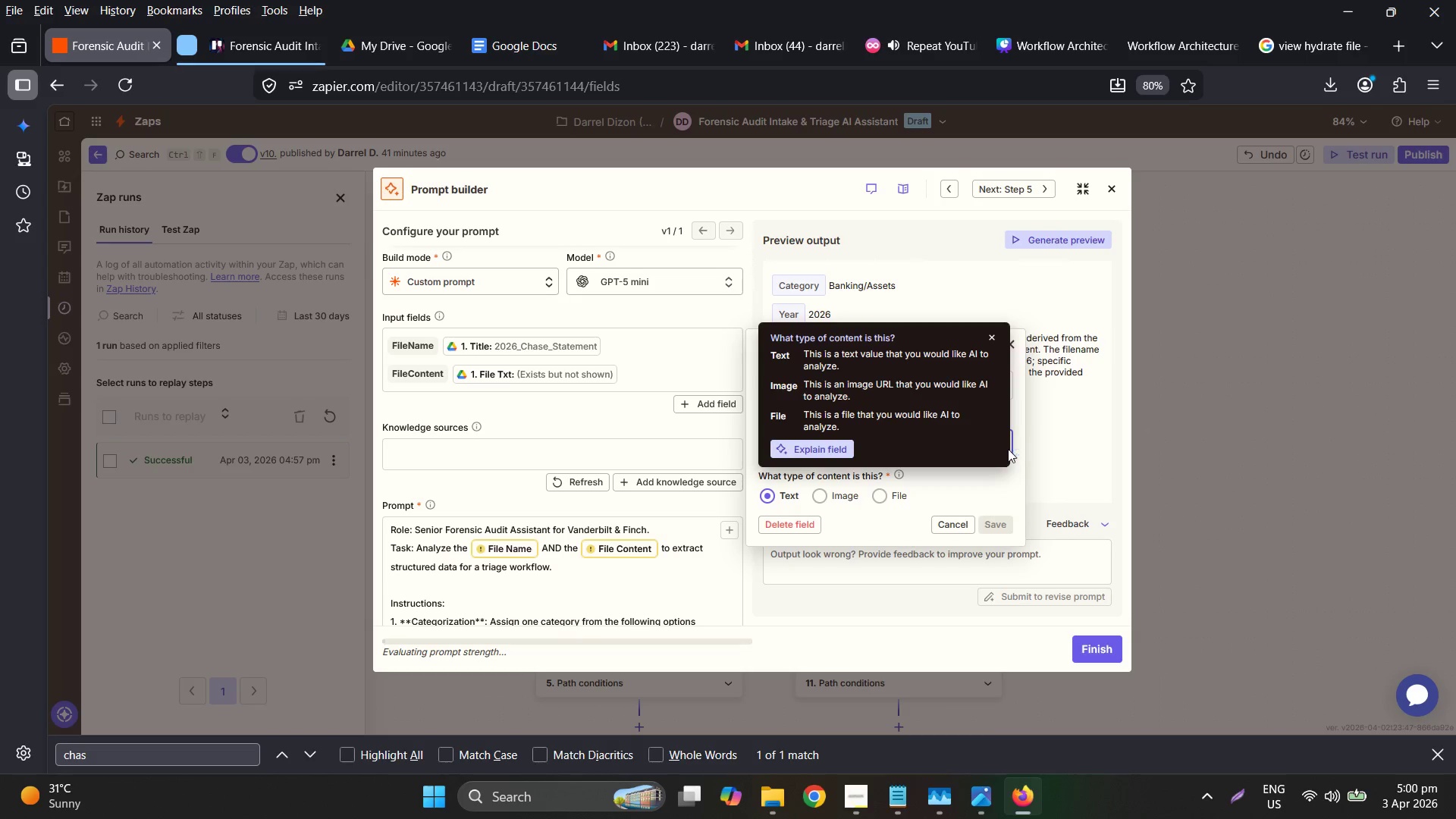 
left_click([1003, 445])
 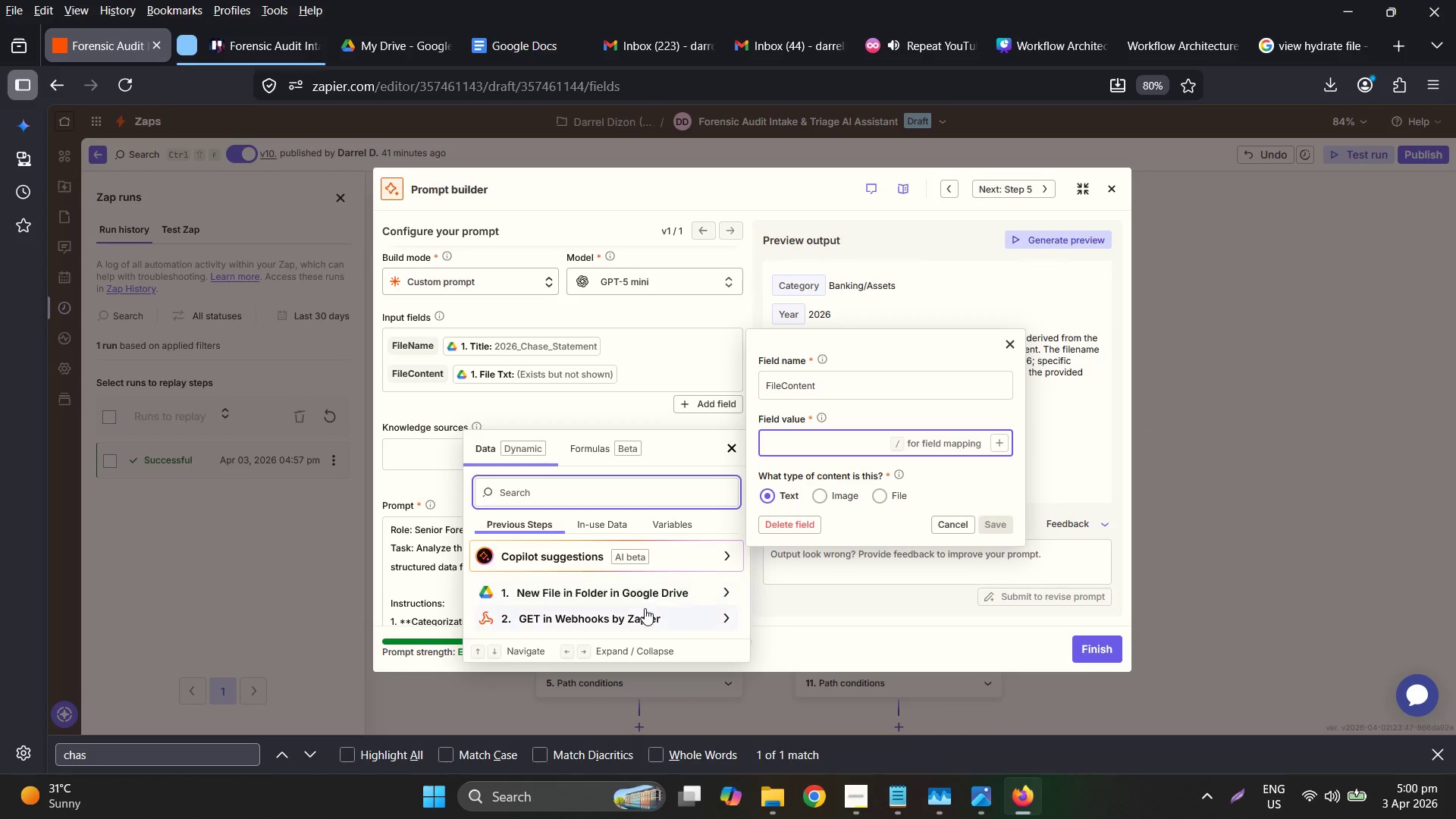 
left_click([642, 609])
 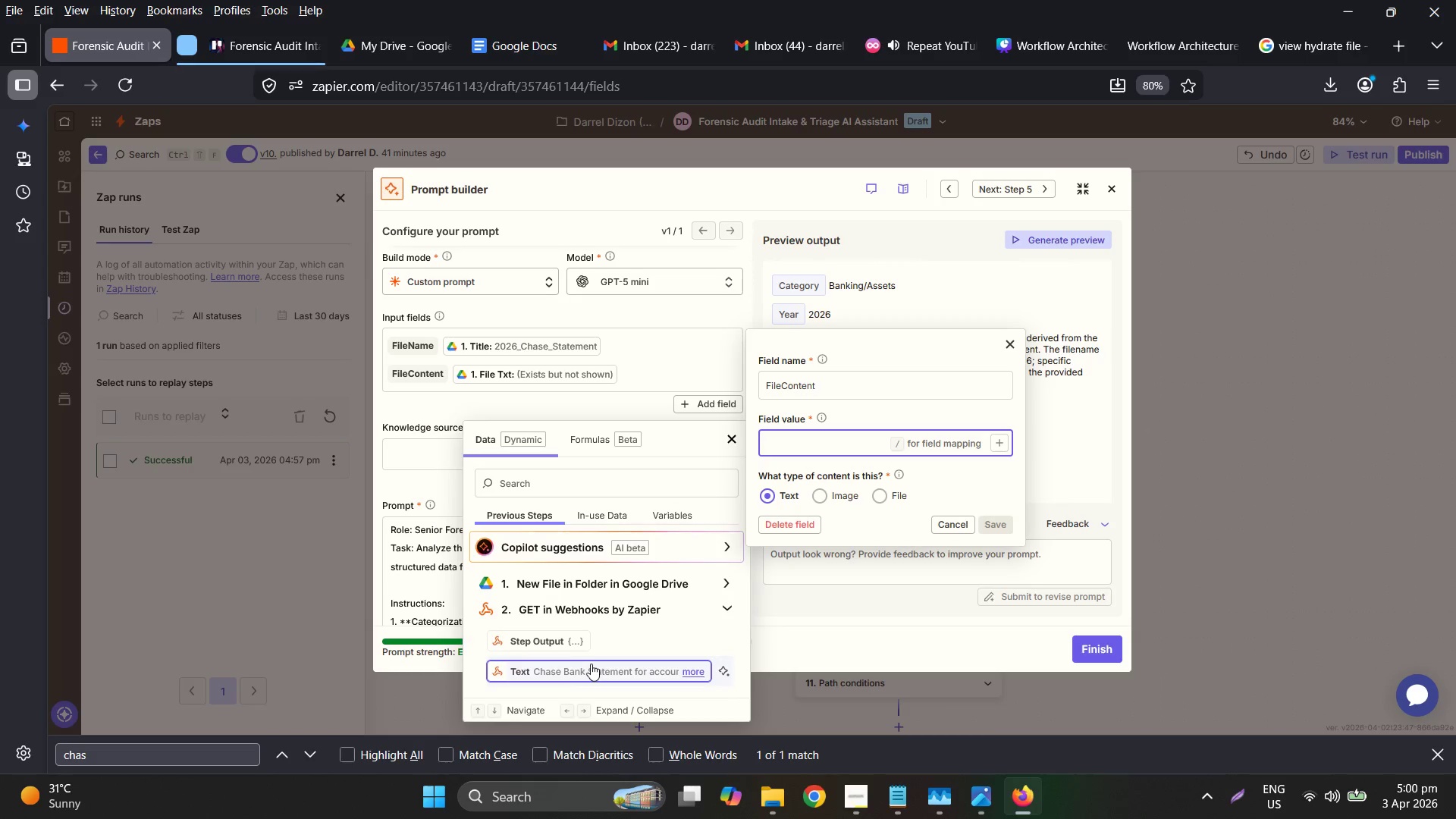 
left_click([610, 666])
 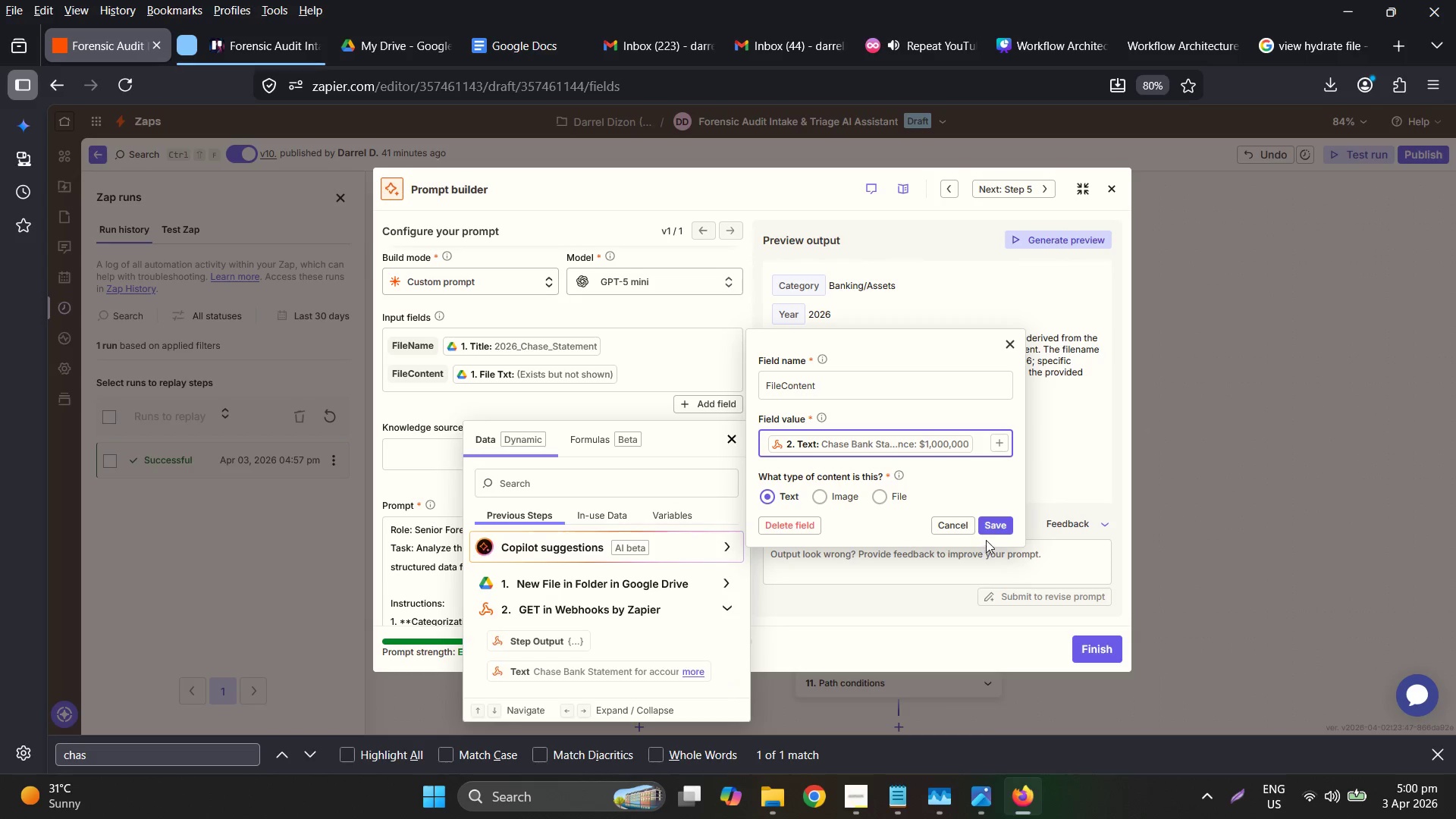 
left_click([999, 523])
 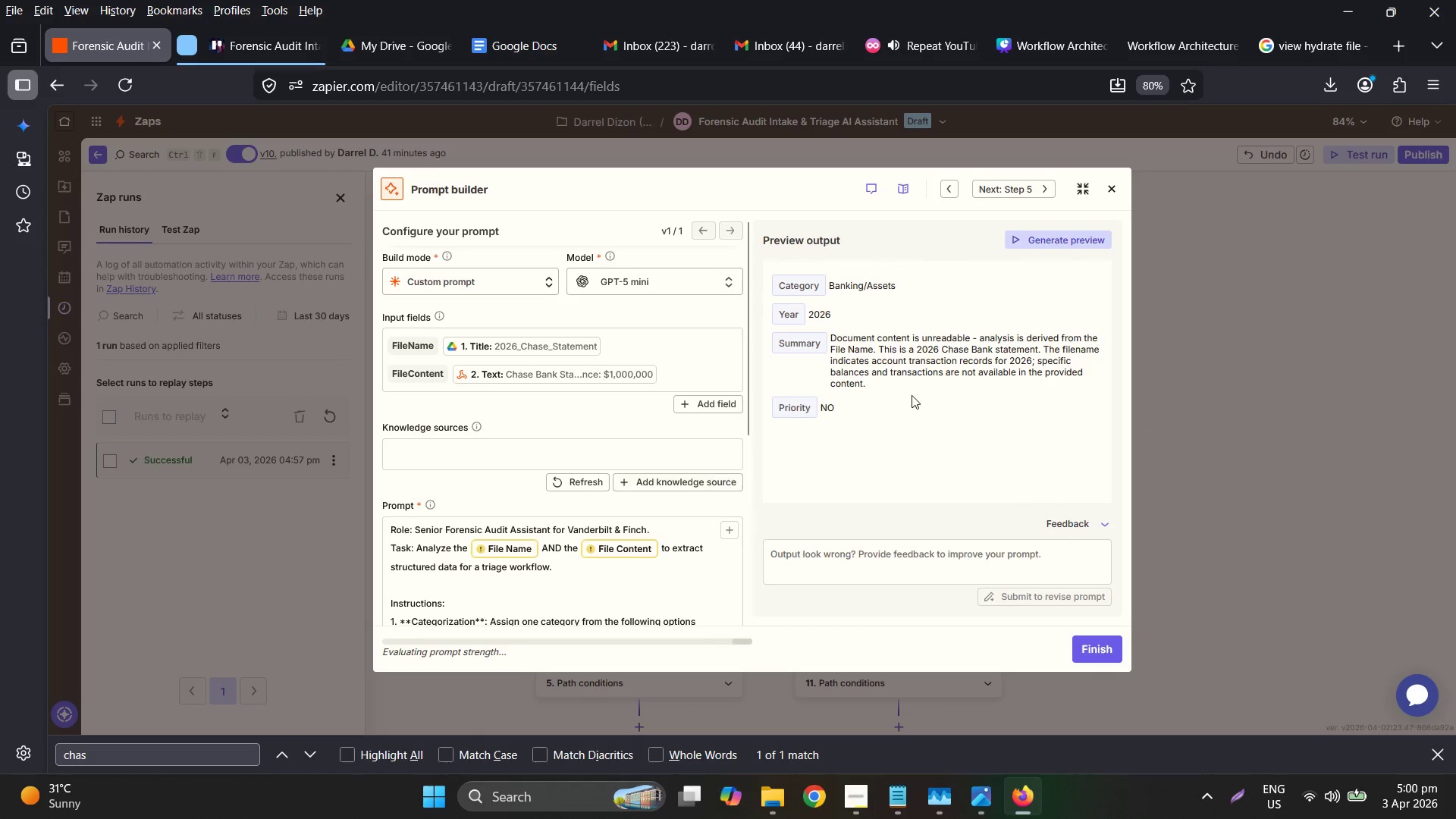 
left_click([1058, 243])
 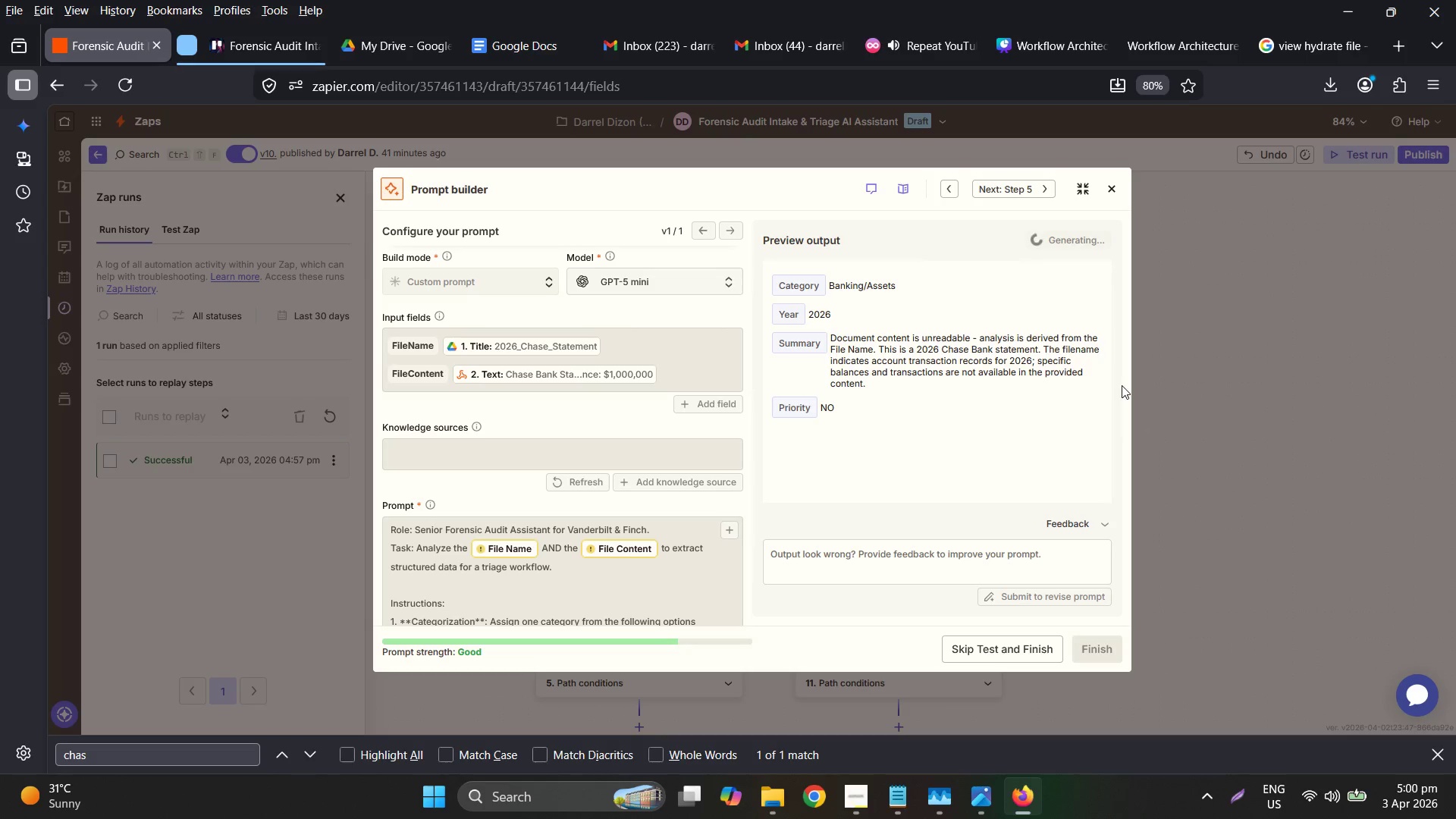 
wait(29.11)
 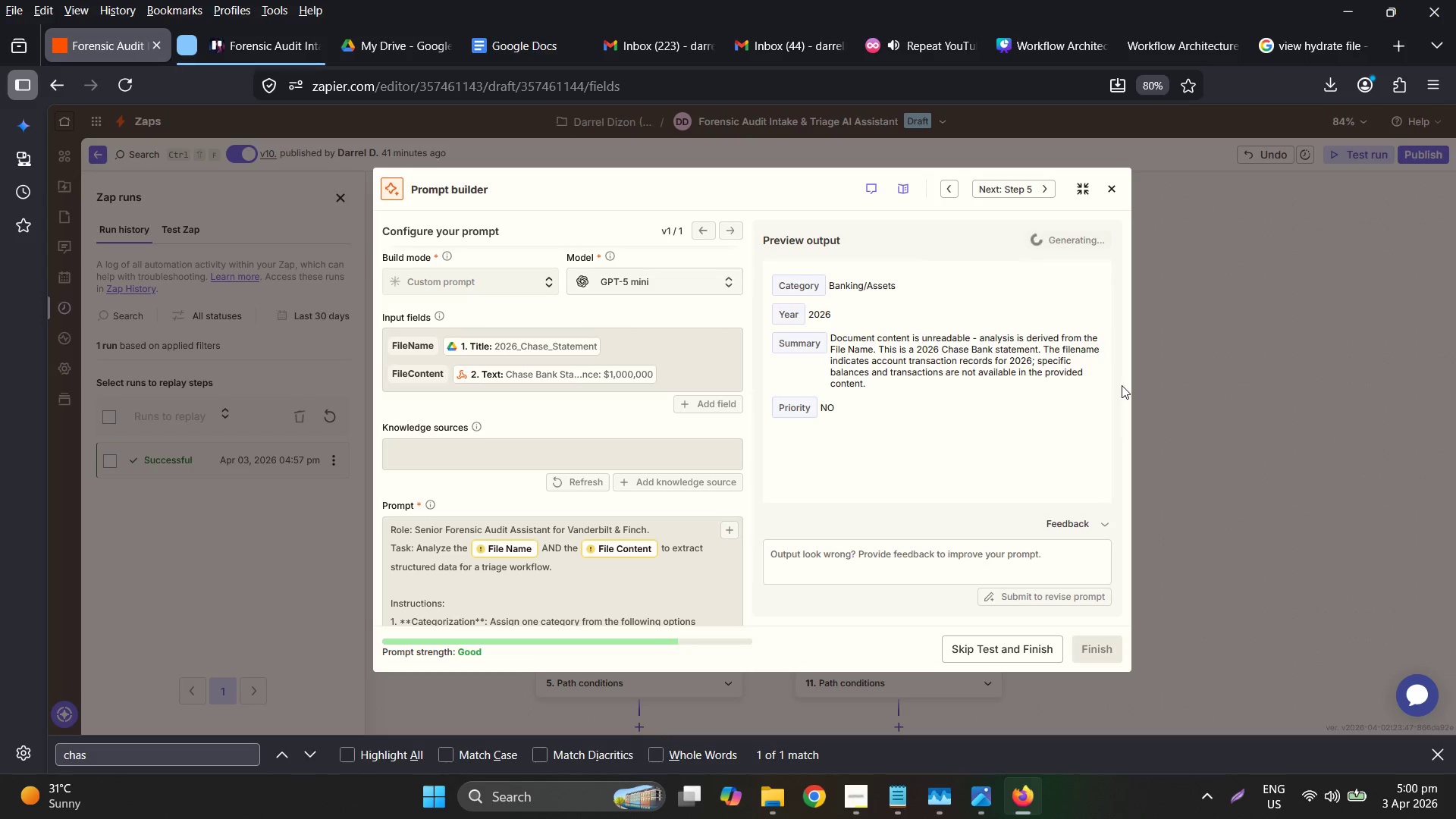 
left_click([1107, 645])
 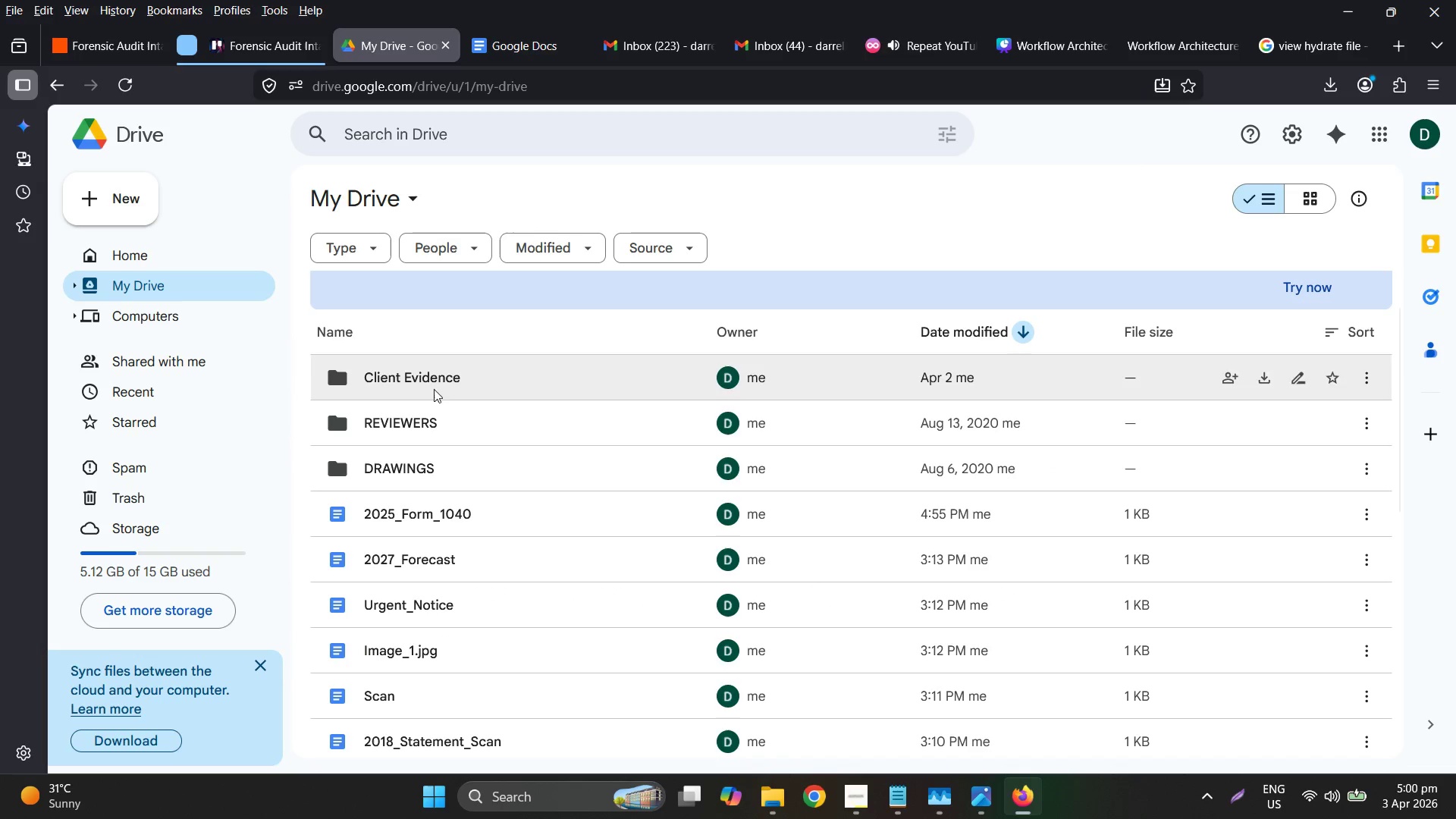 
double_click([431, 381])
 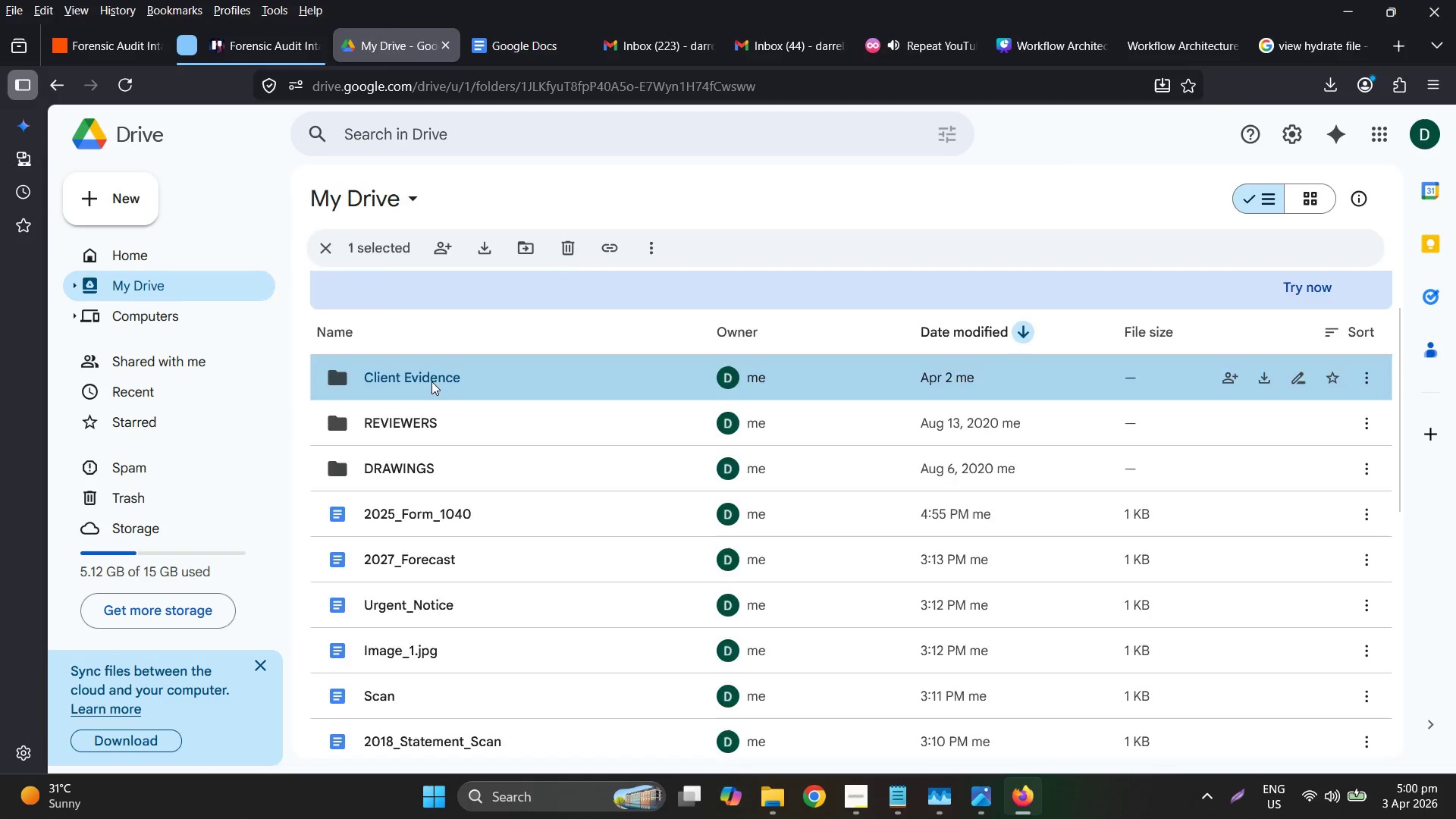 
triple_click([431, 381])
 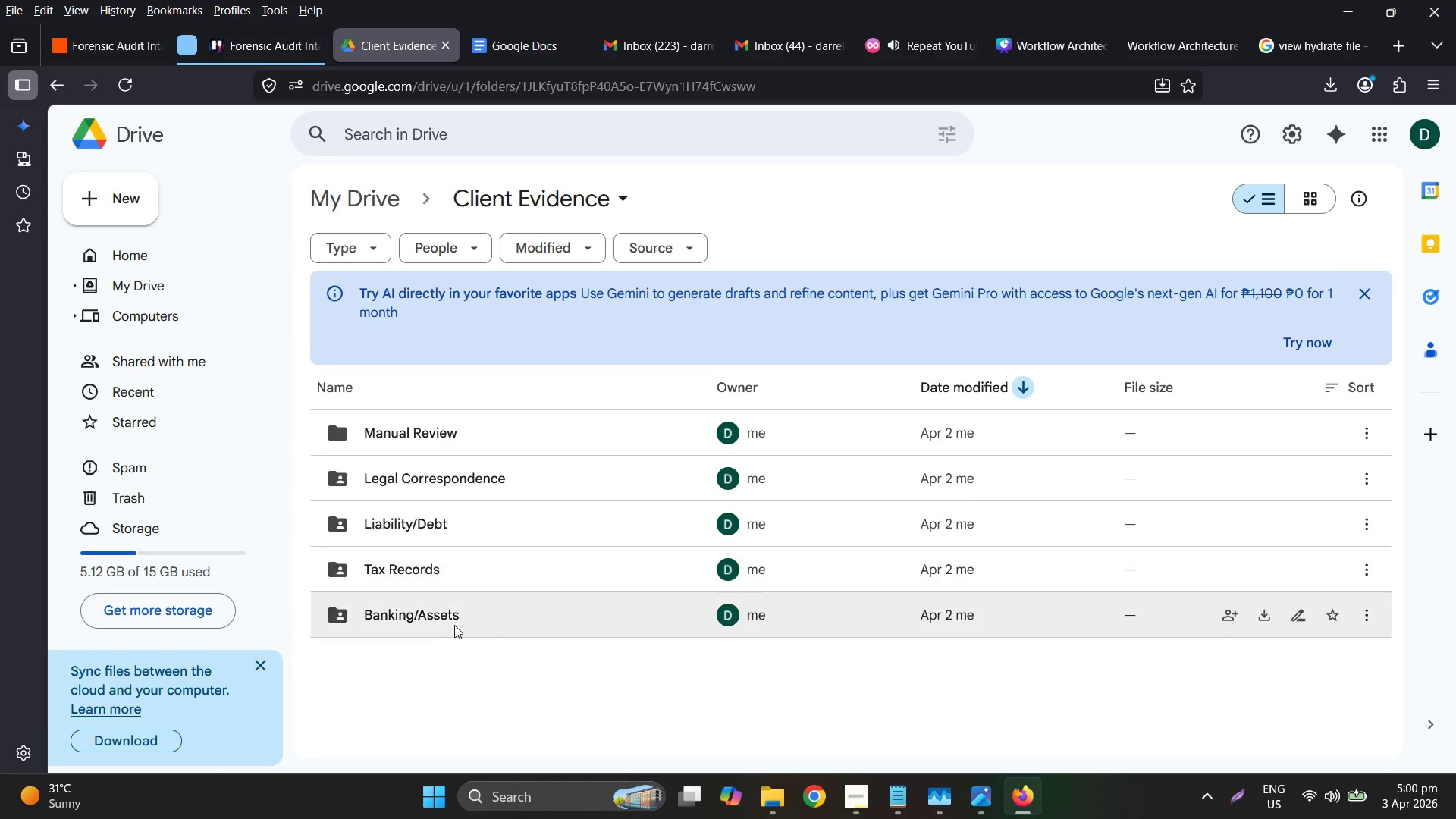 
double_click([455, 624])
 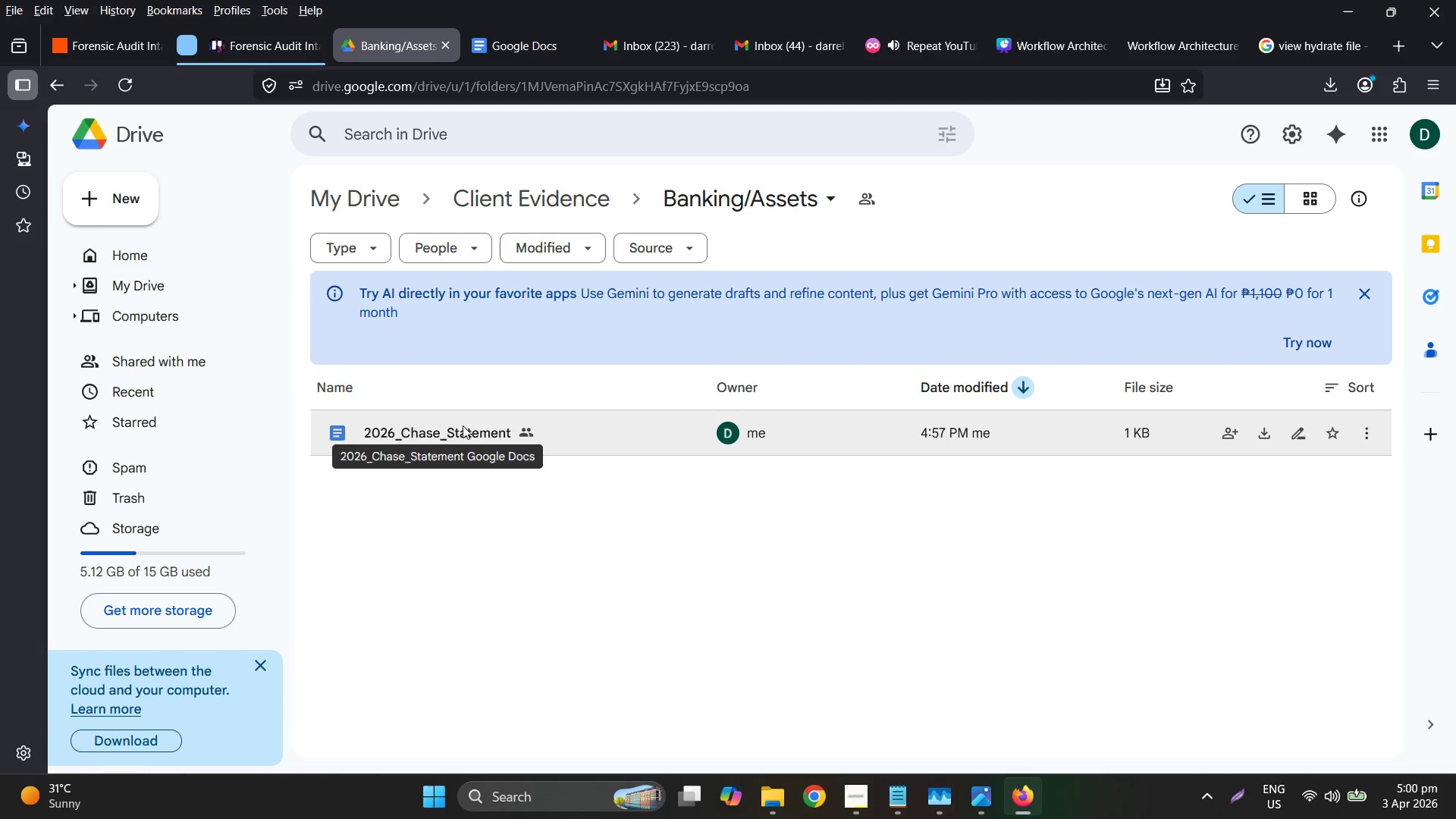 
left_click_drag(start_coordinate=[462, 425], to_coordinate=[350, 201])
 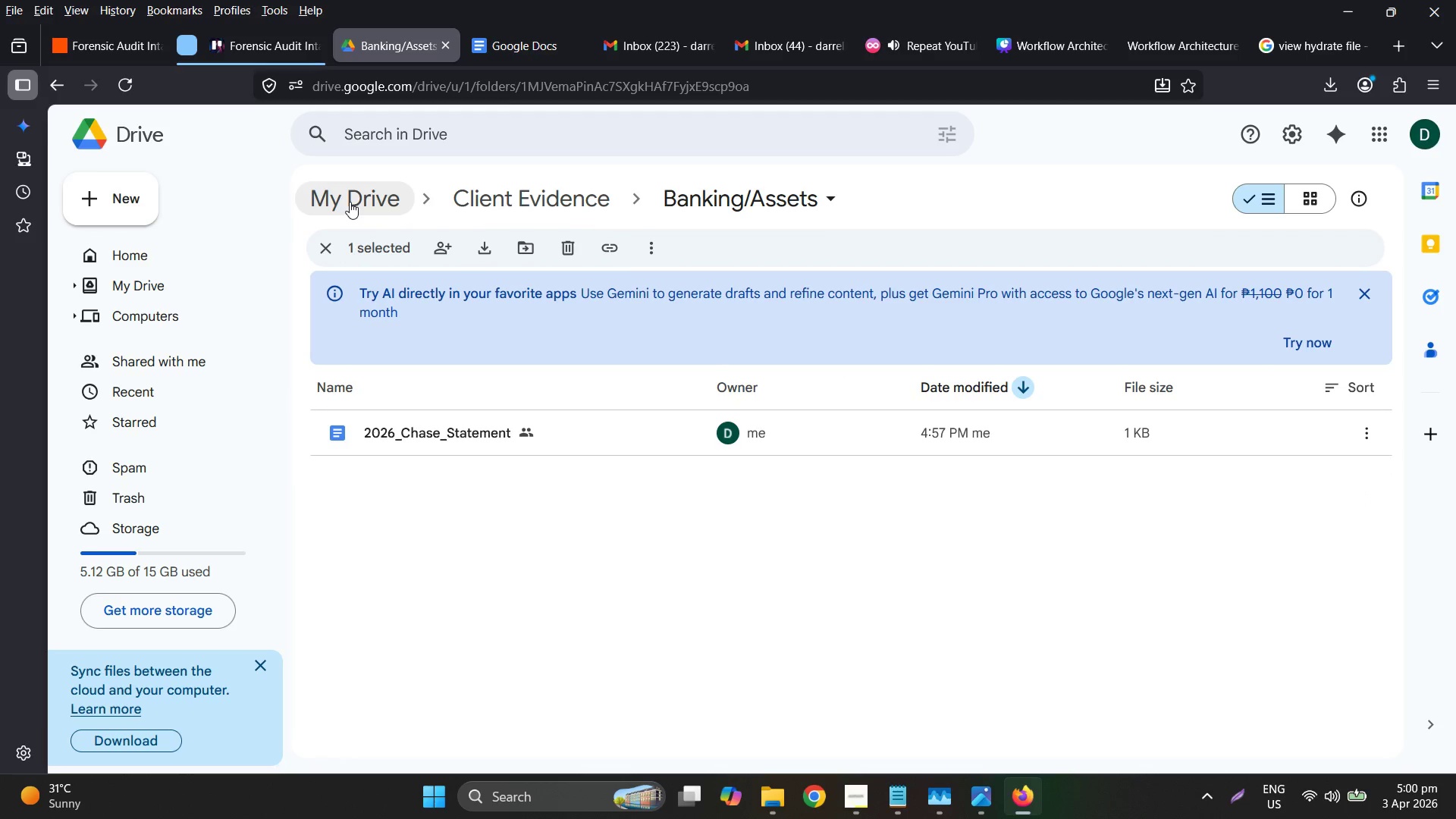 
left_click([350, 202])
 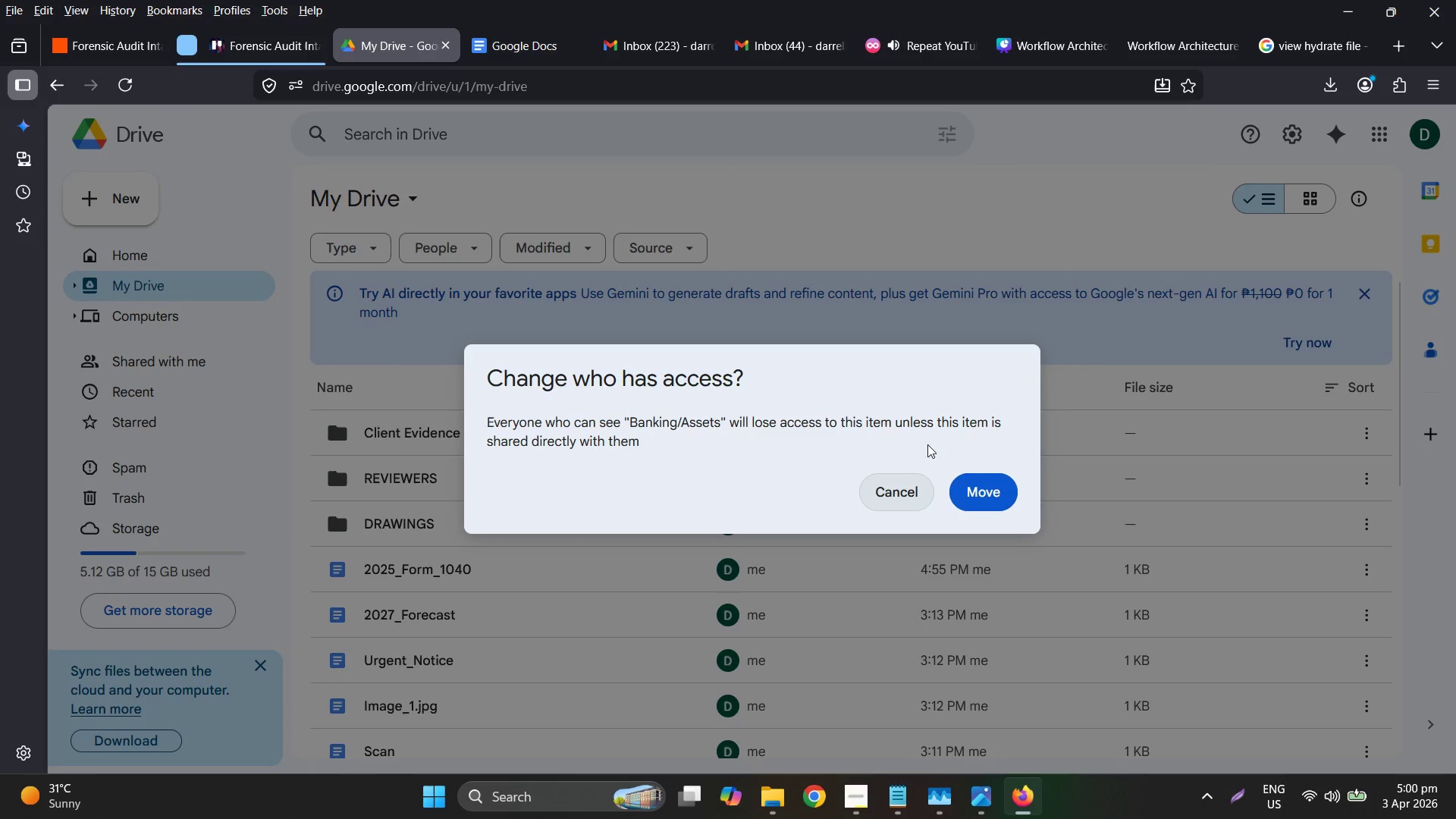 
left_click_drag(start_coordinate=[967, 491], to_coordinate=[517, 402])
 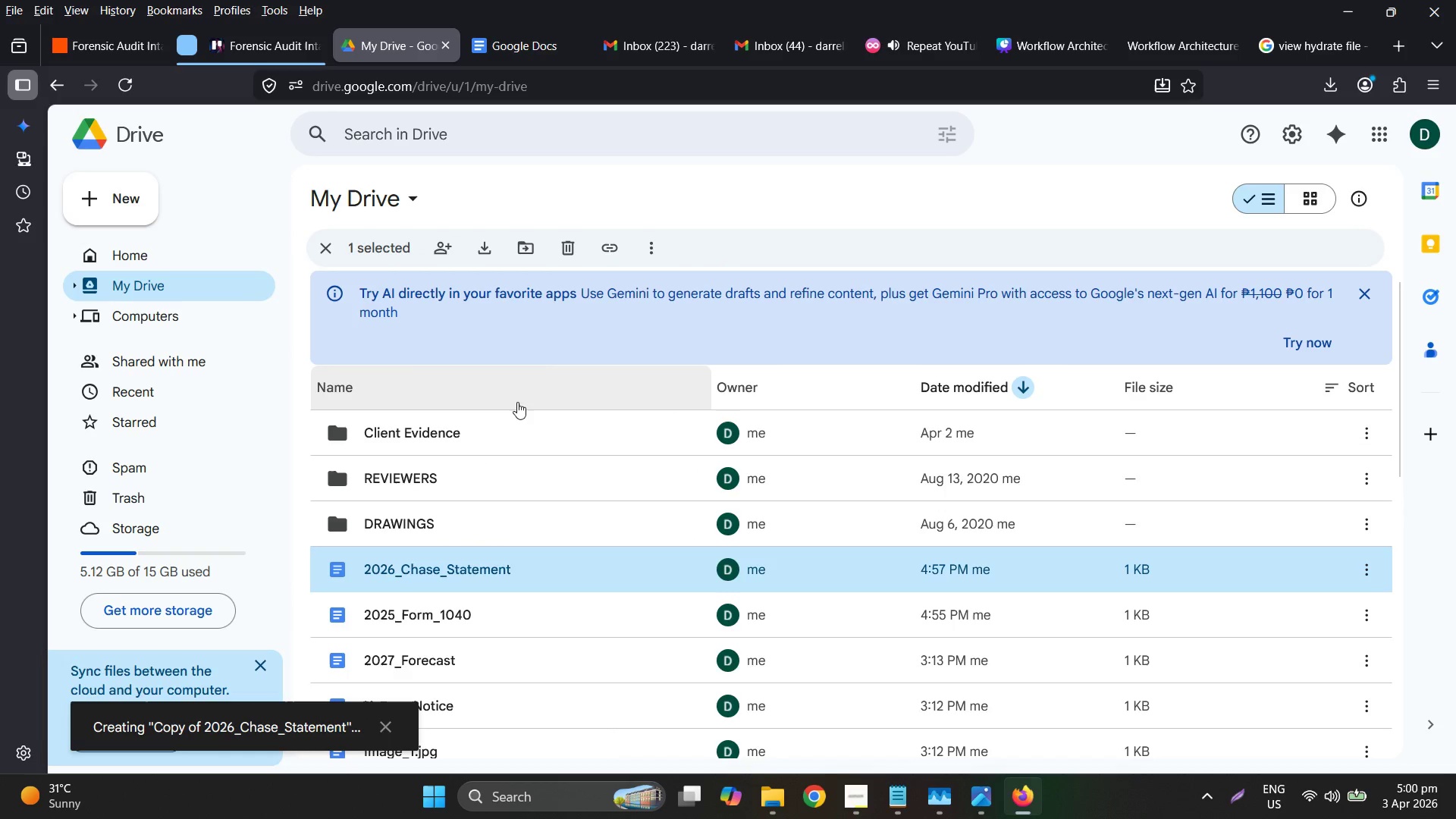 
right_click([392, 562])
 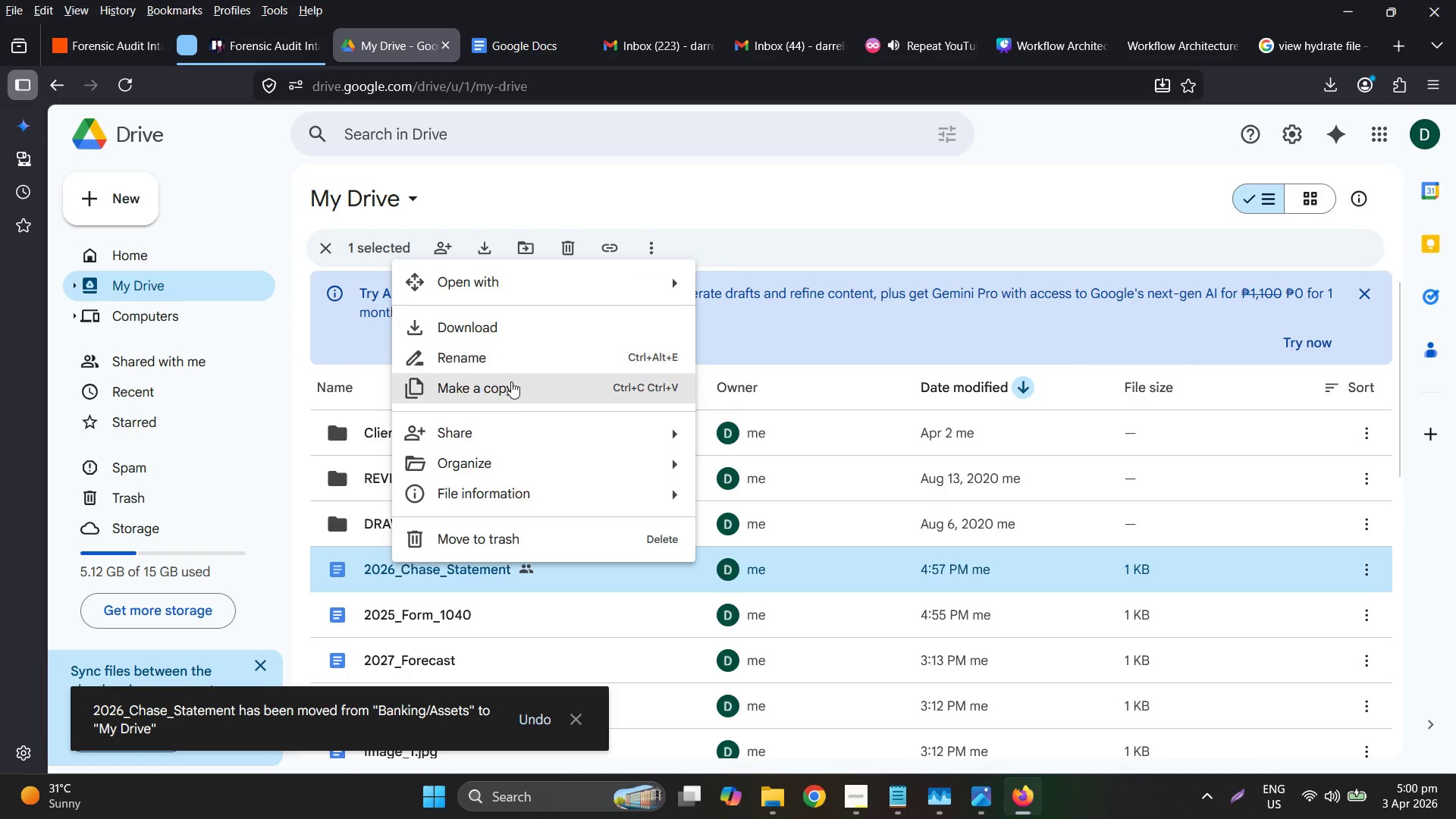 
left_click([517, 402])
 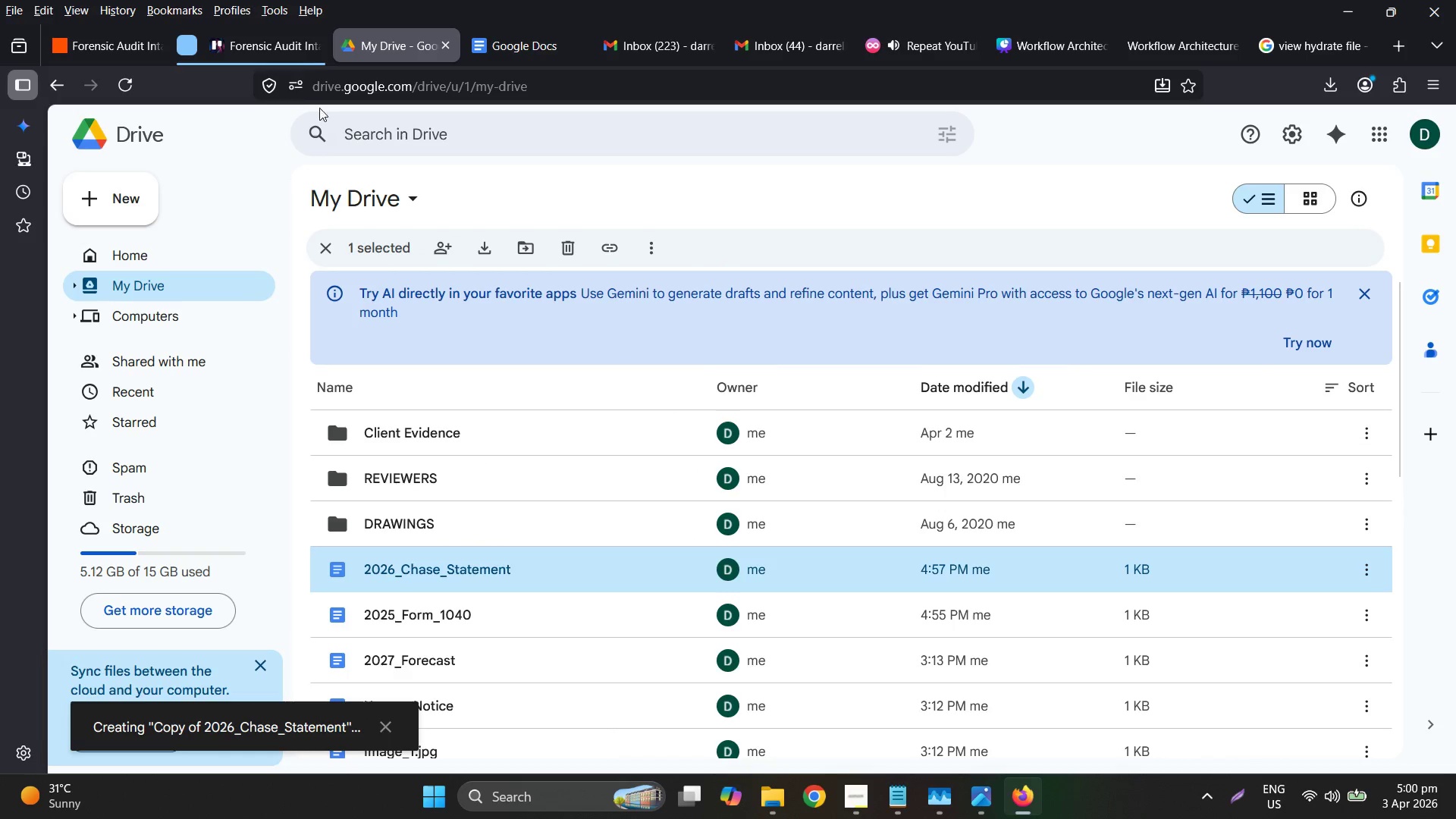 
left_click([128, 48])
 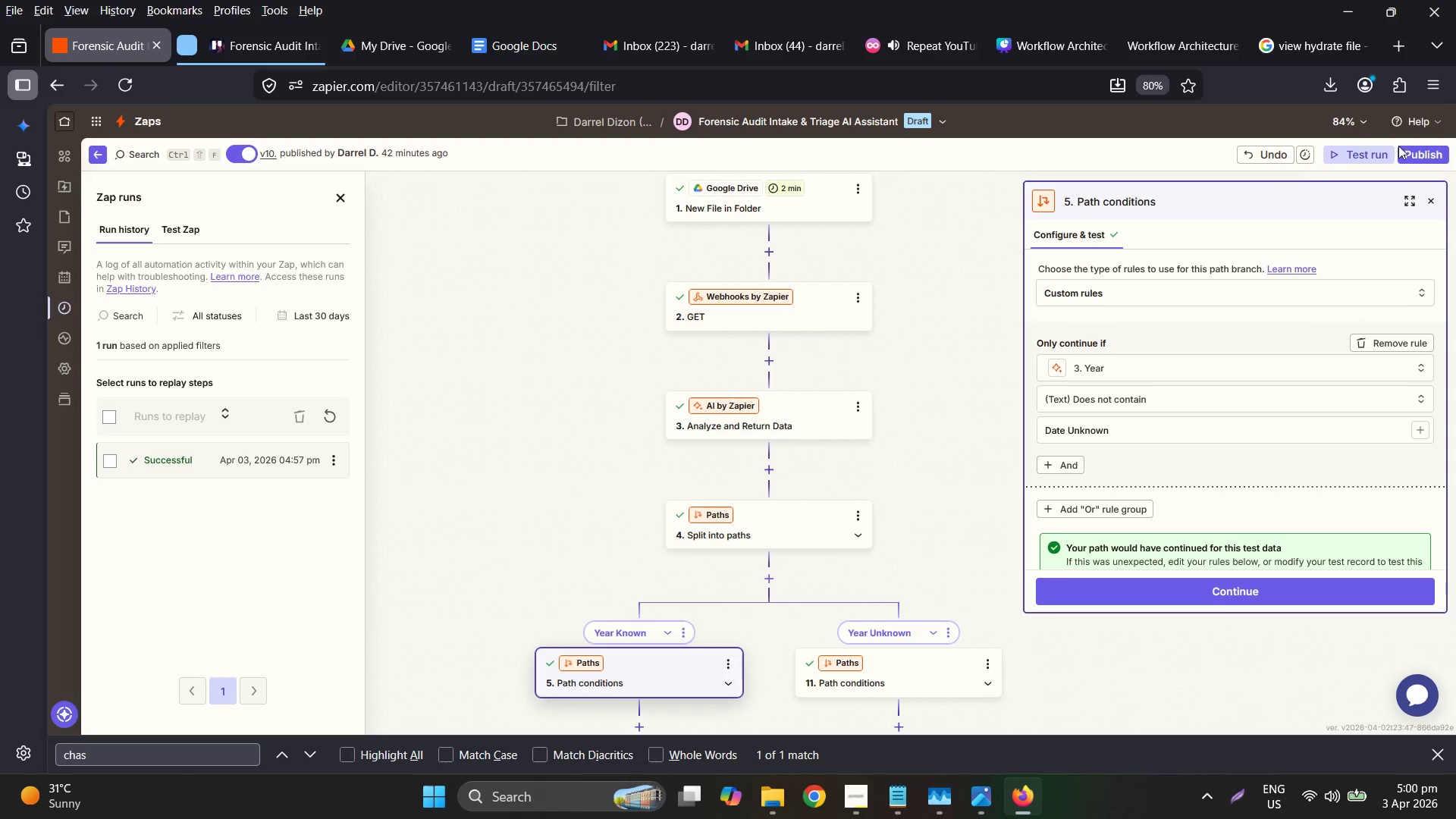 
left_click_drag(start_coordinate=[1429, 151], to_coordinate=[1421, 155])
 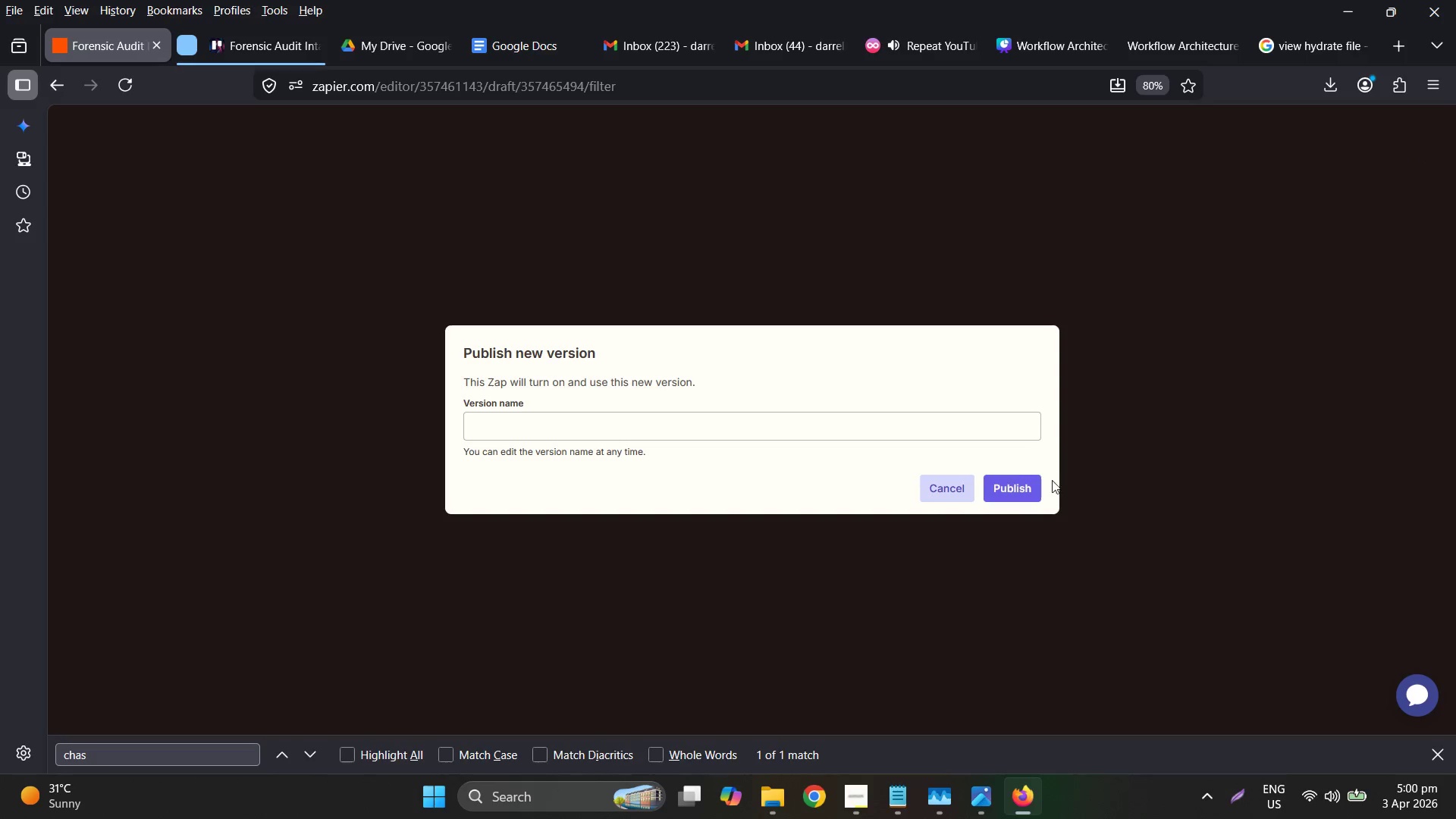 
double_click([1034, 489])
 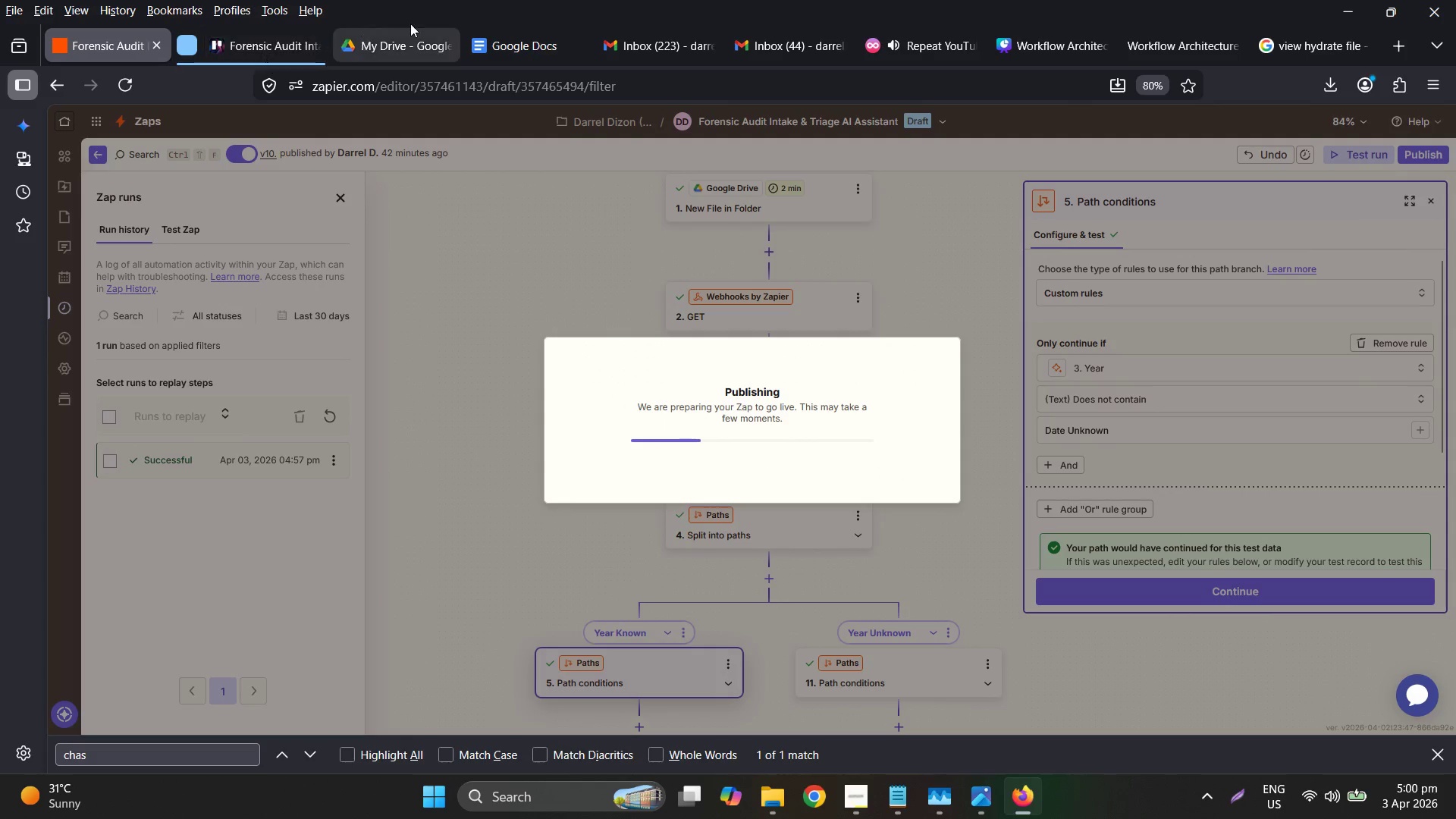 
left_click([409, 33])